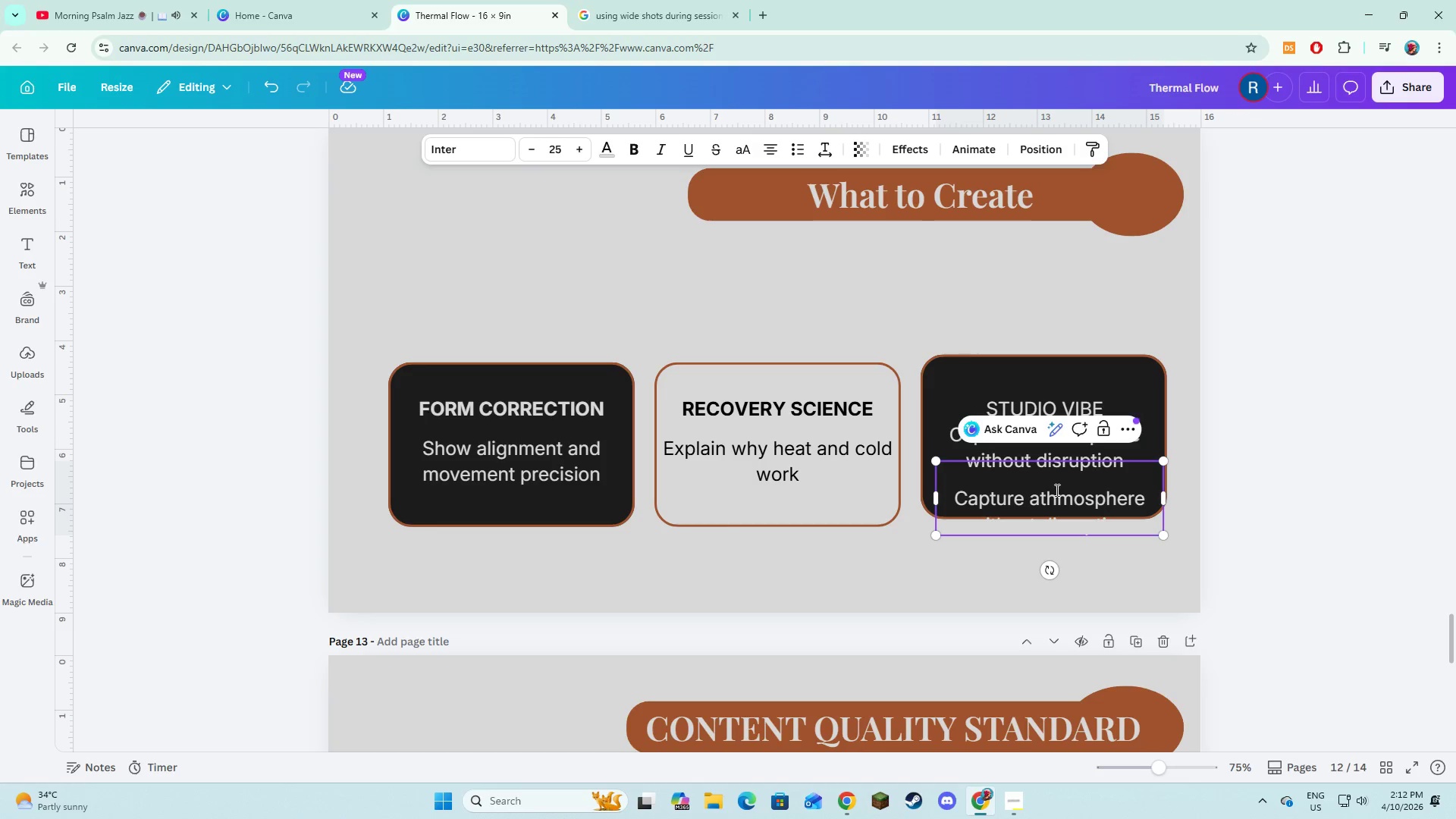 
key(Backspace)
 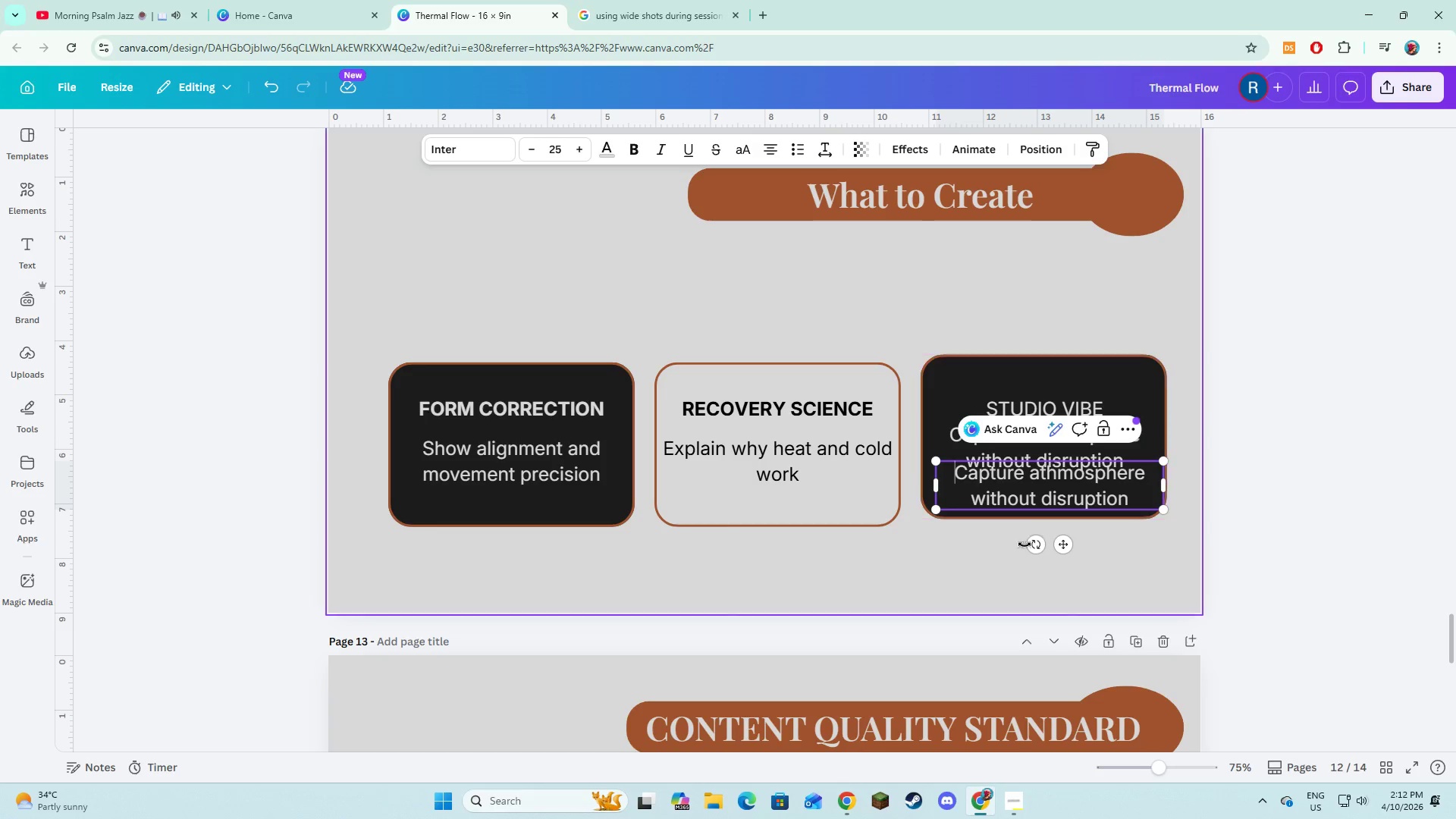 
left_click([1013, 552])
 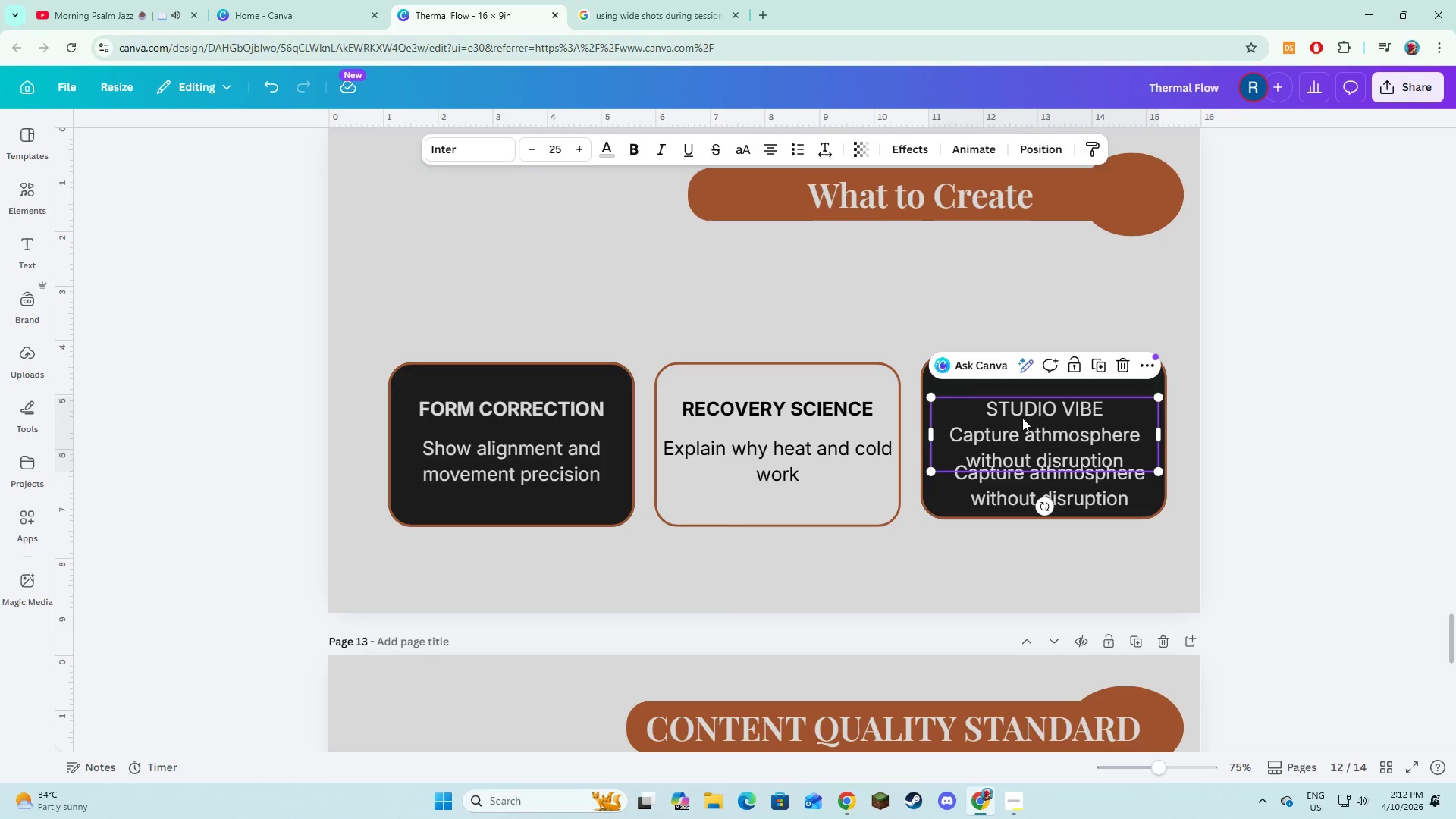 
double_click([1029, 425])
 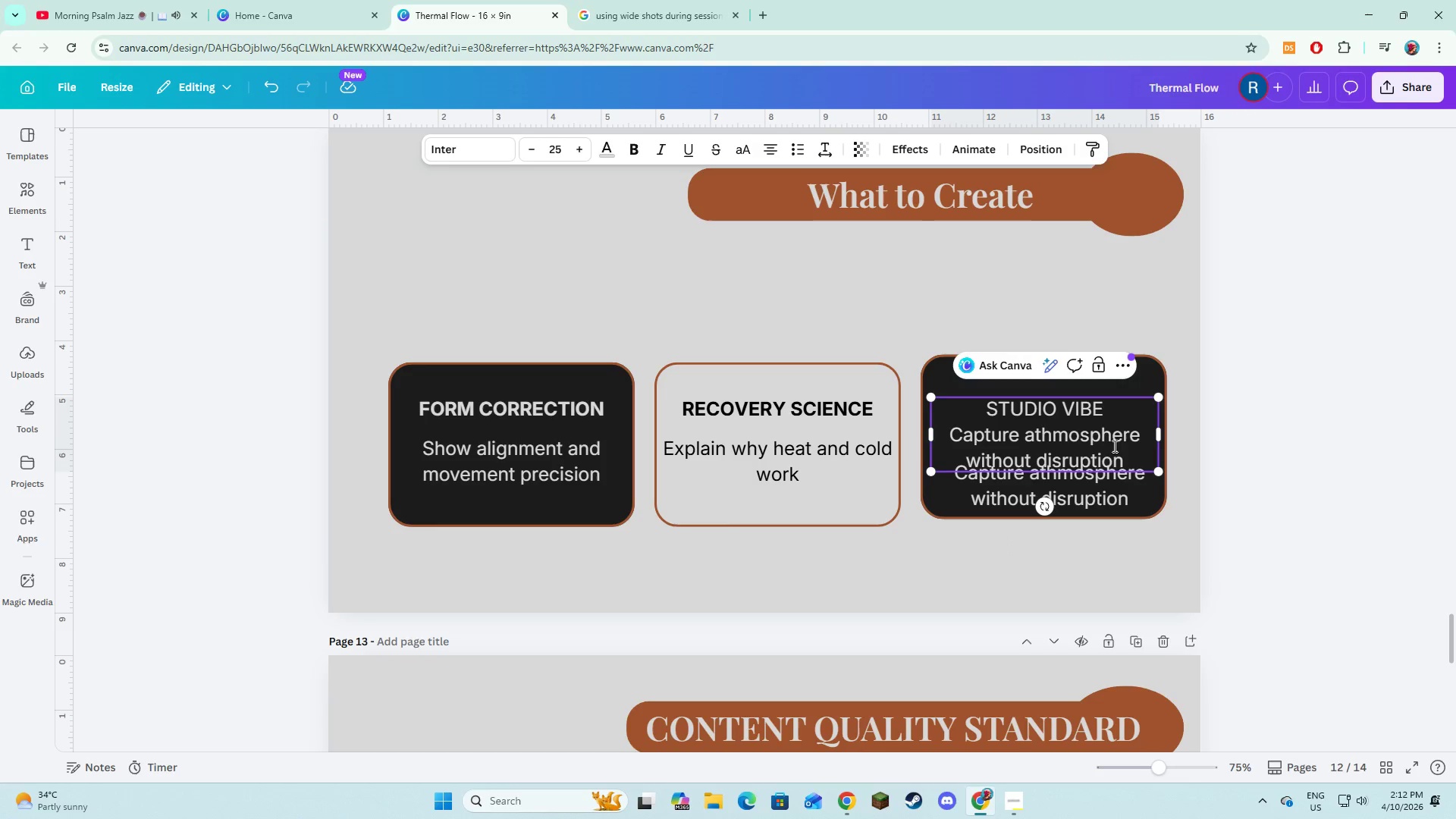 
left_click([1137, 450])
 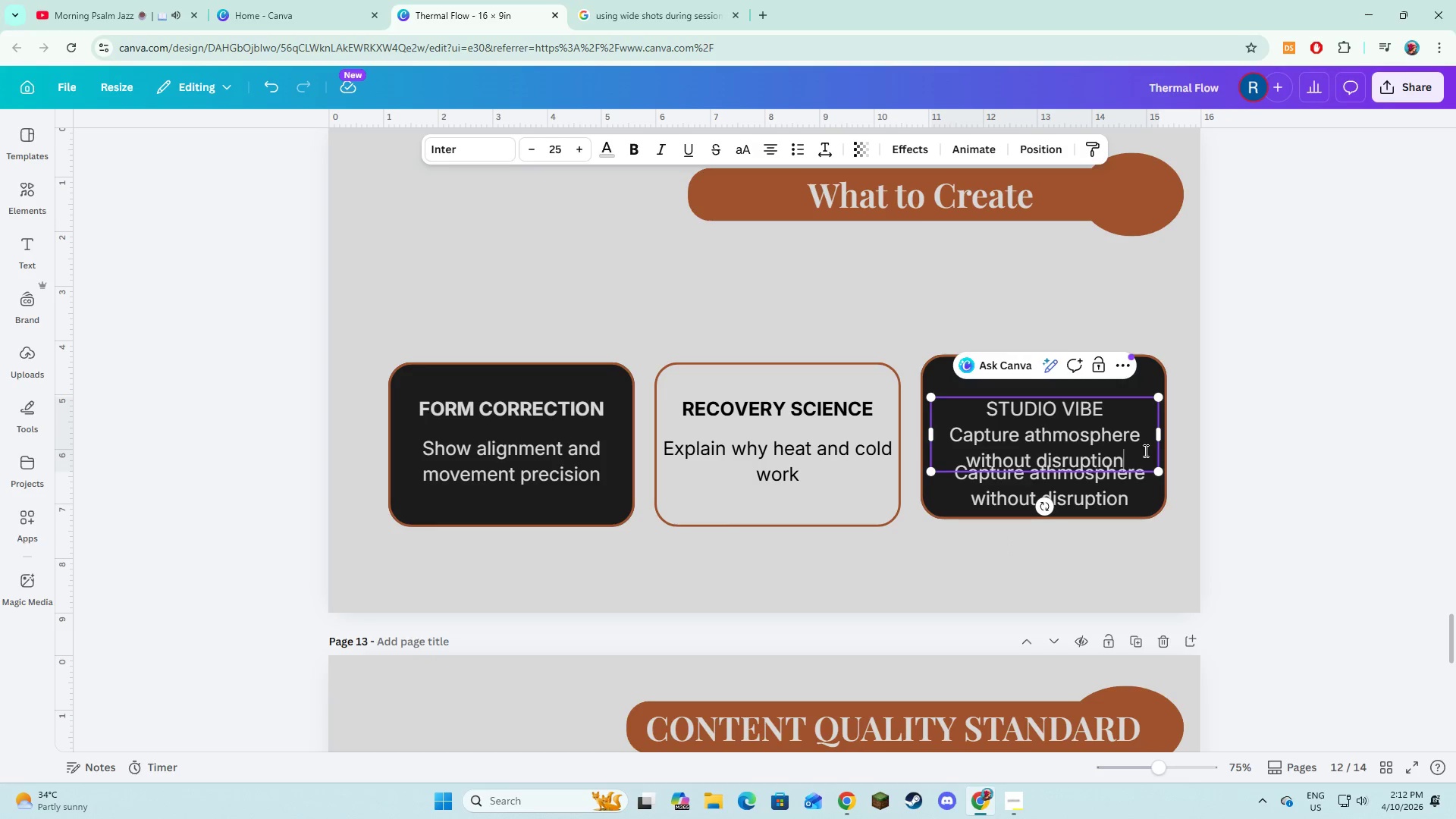 
left_click_drag(start_coordinate=[1144, 450], to_coordinate=[942, 423])
 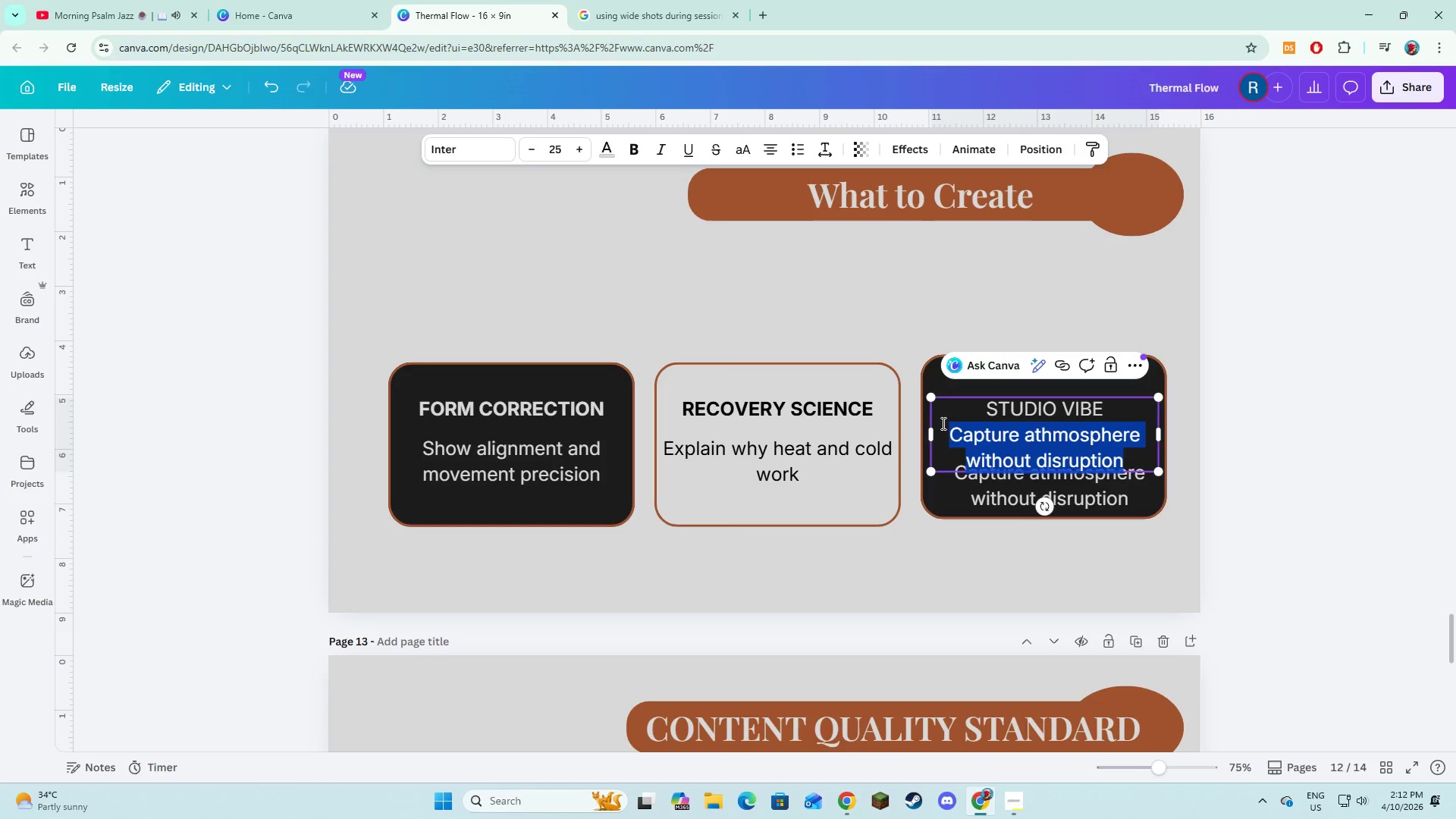 
key(Backspace)
 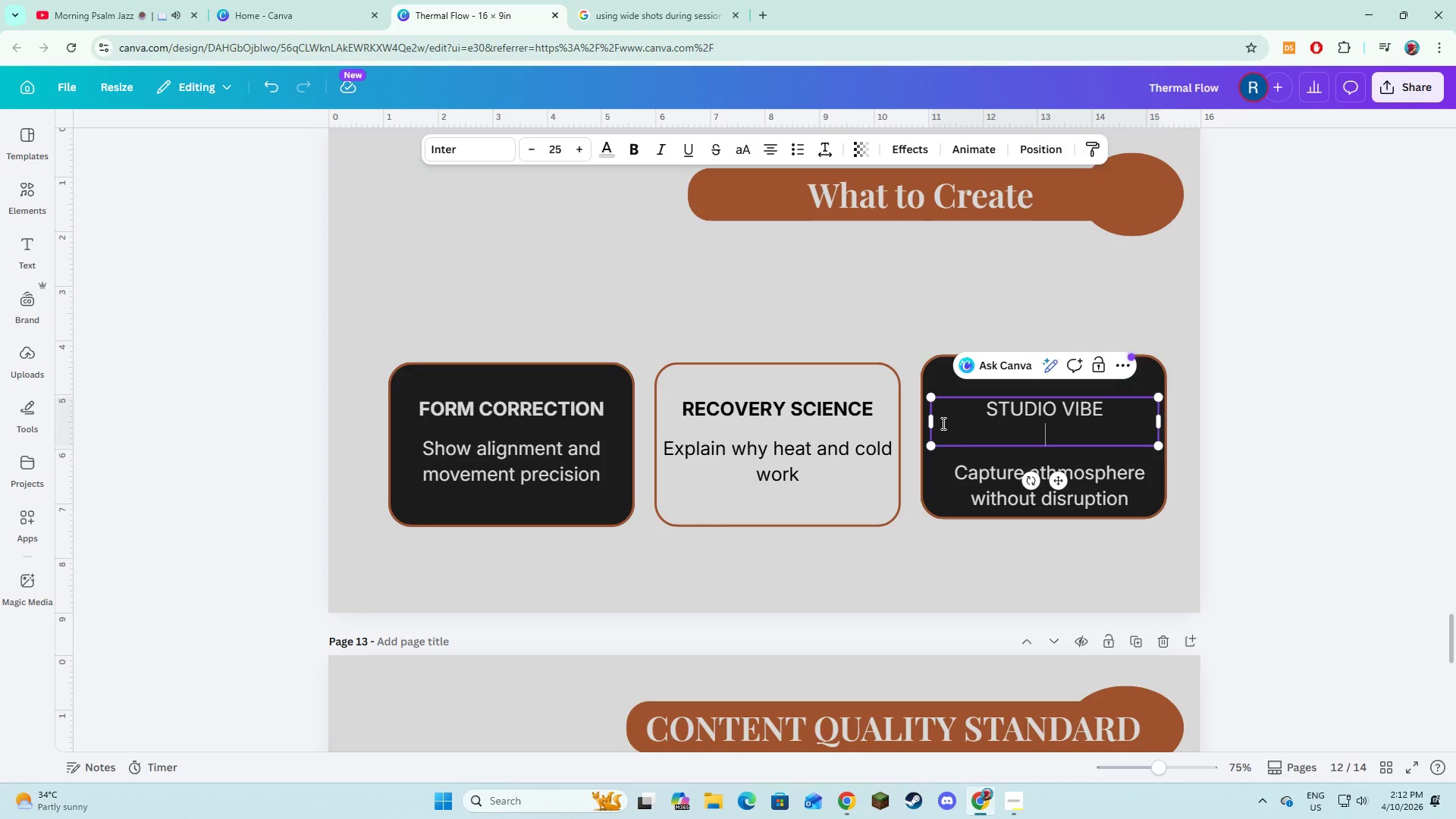 
key(Backspace)
 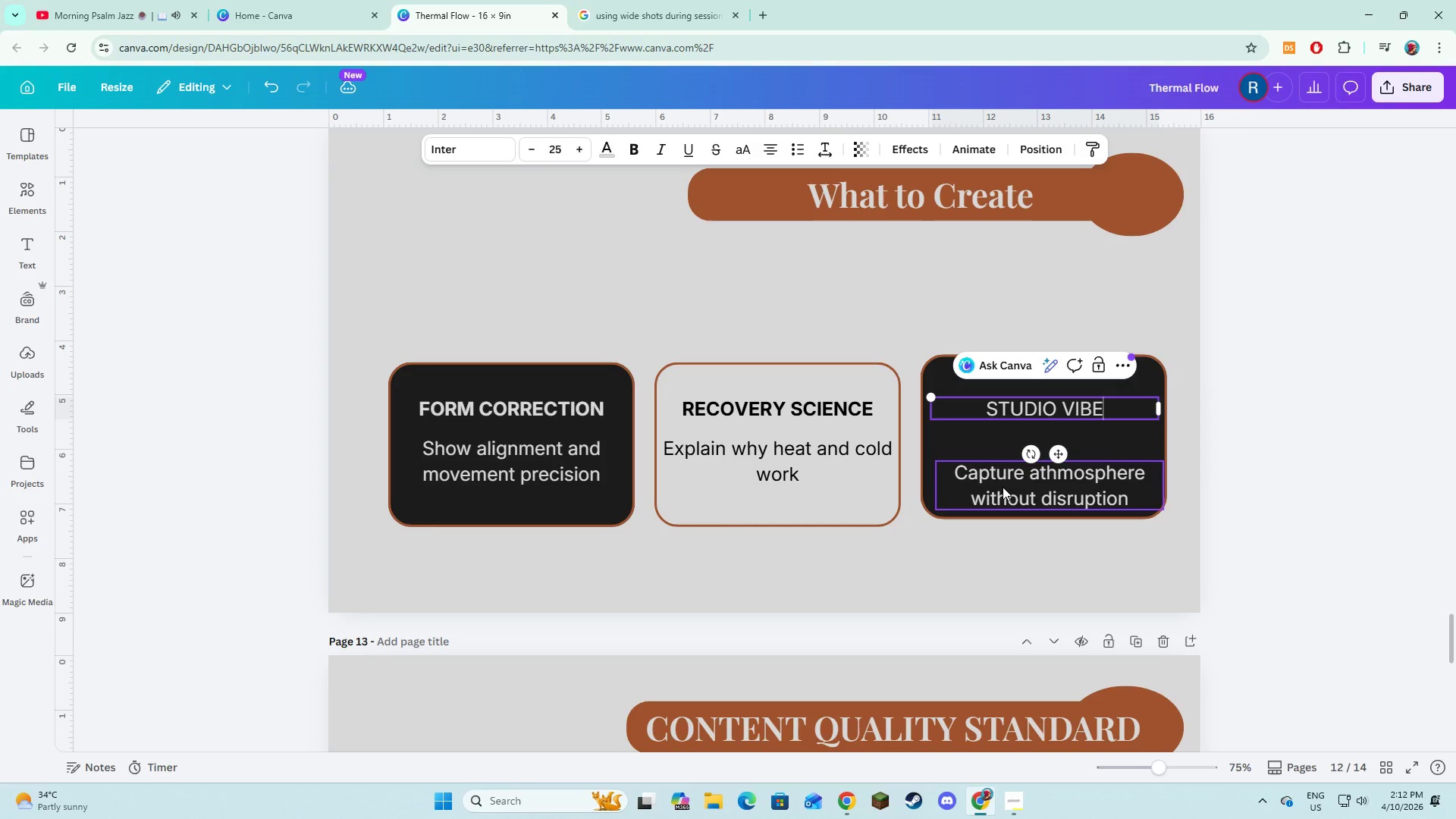 
left_click([1002, 487])
 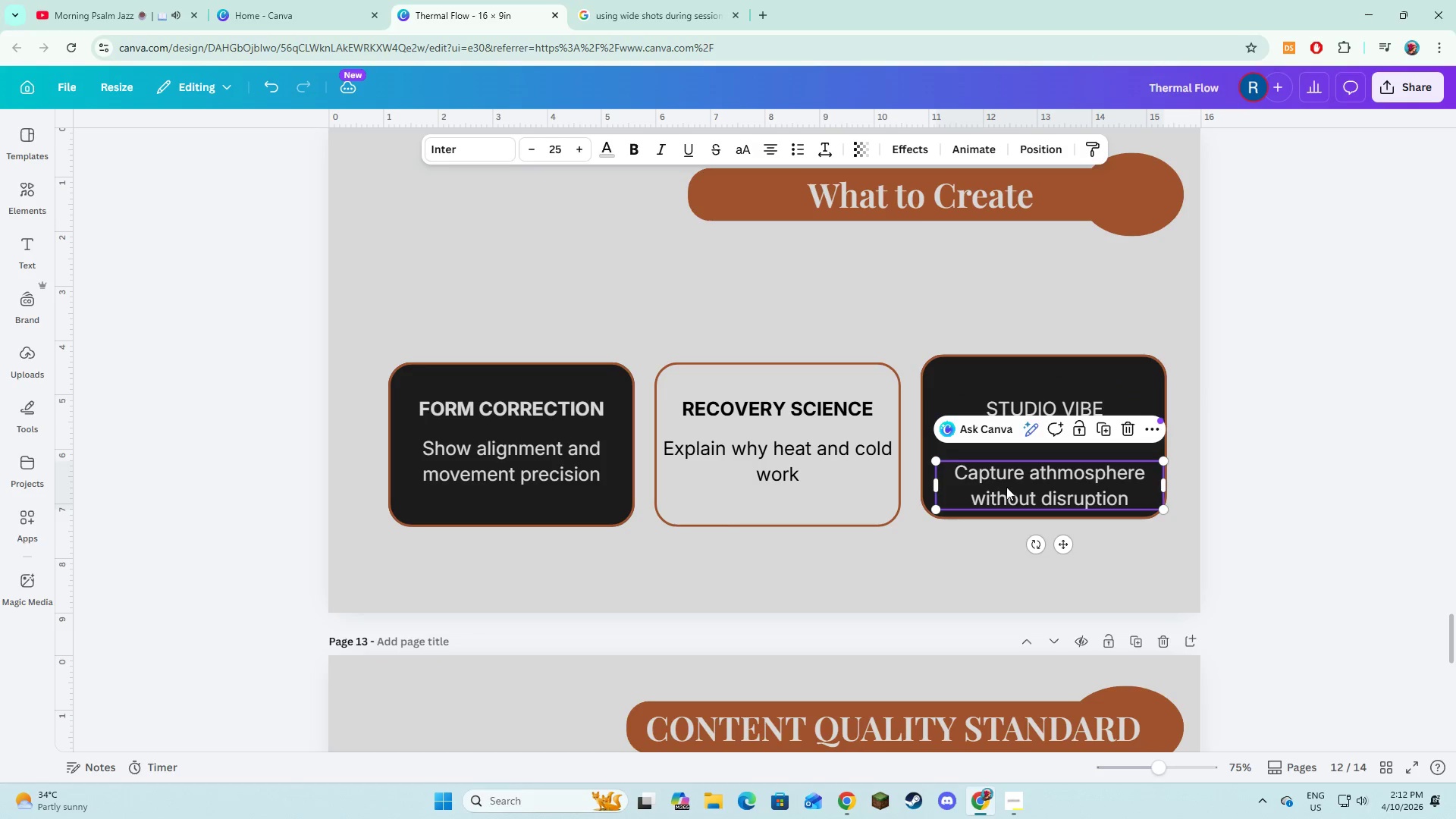 
left_click_drag(start_coordinate=[1006, 487], to_coordinate=[1003, 463])
 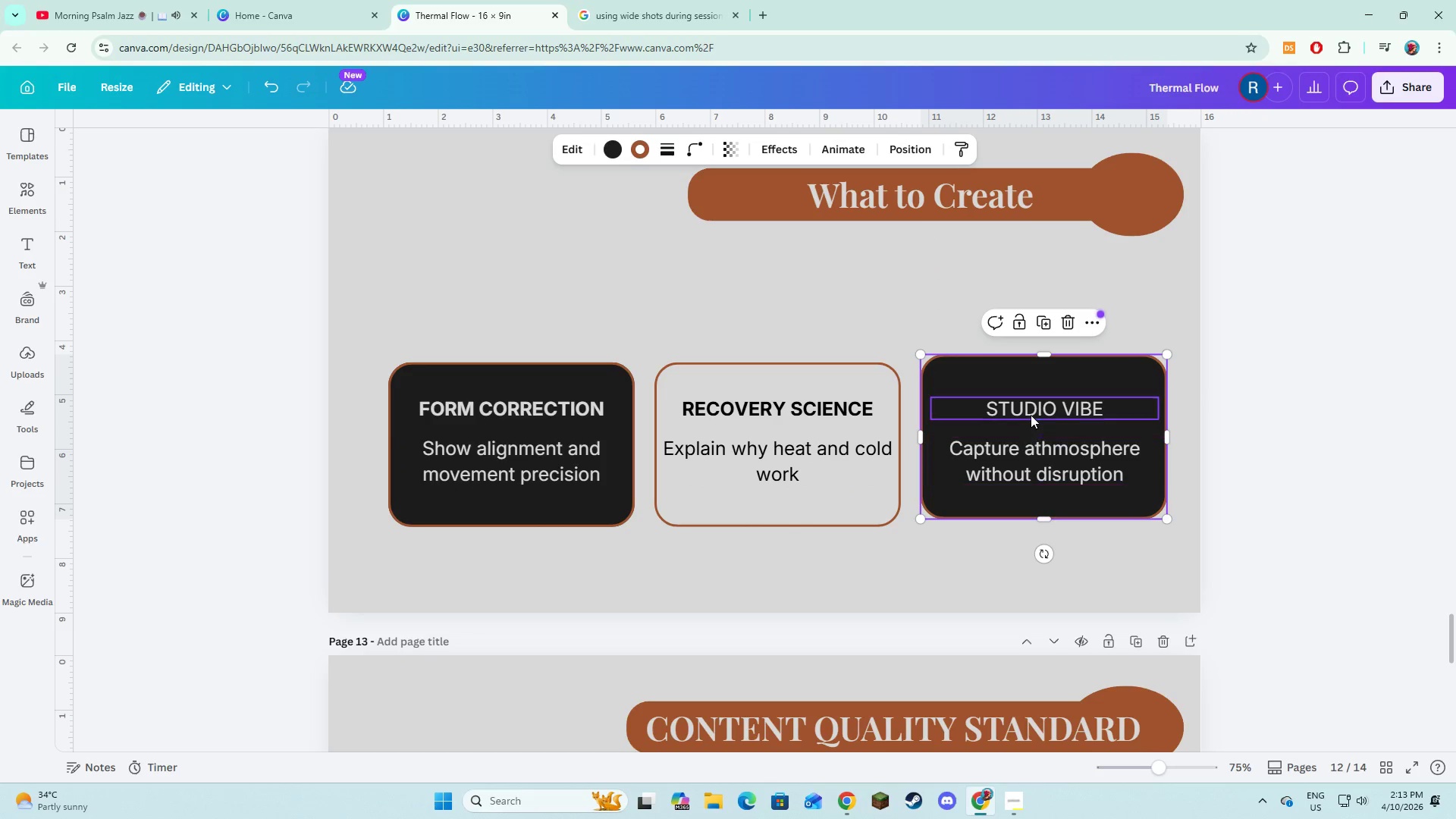 
left_click([1033, 411])
 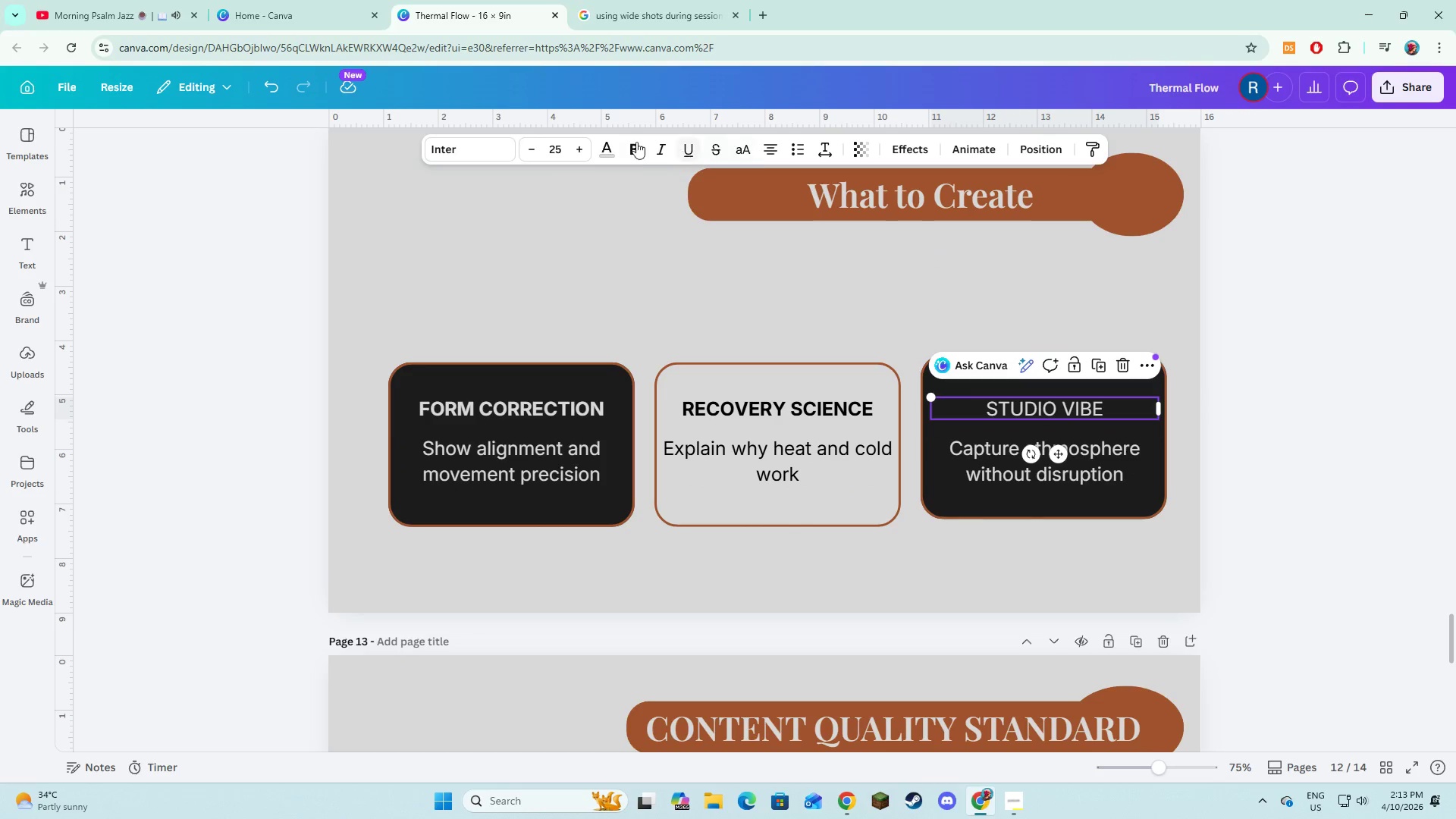 
left_click([629, 144])
 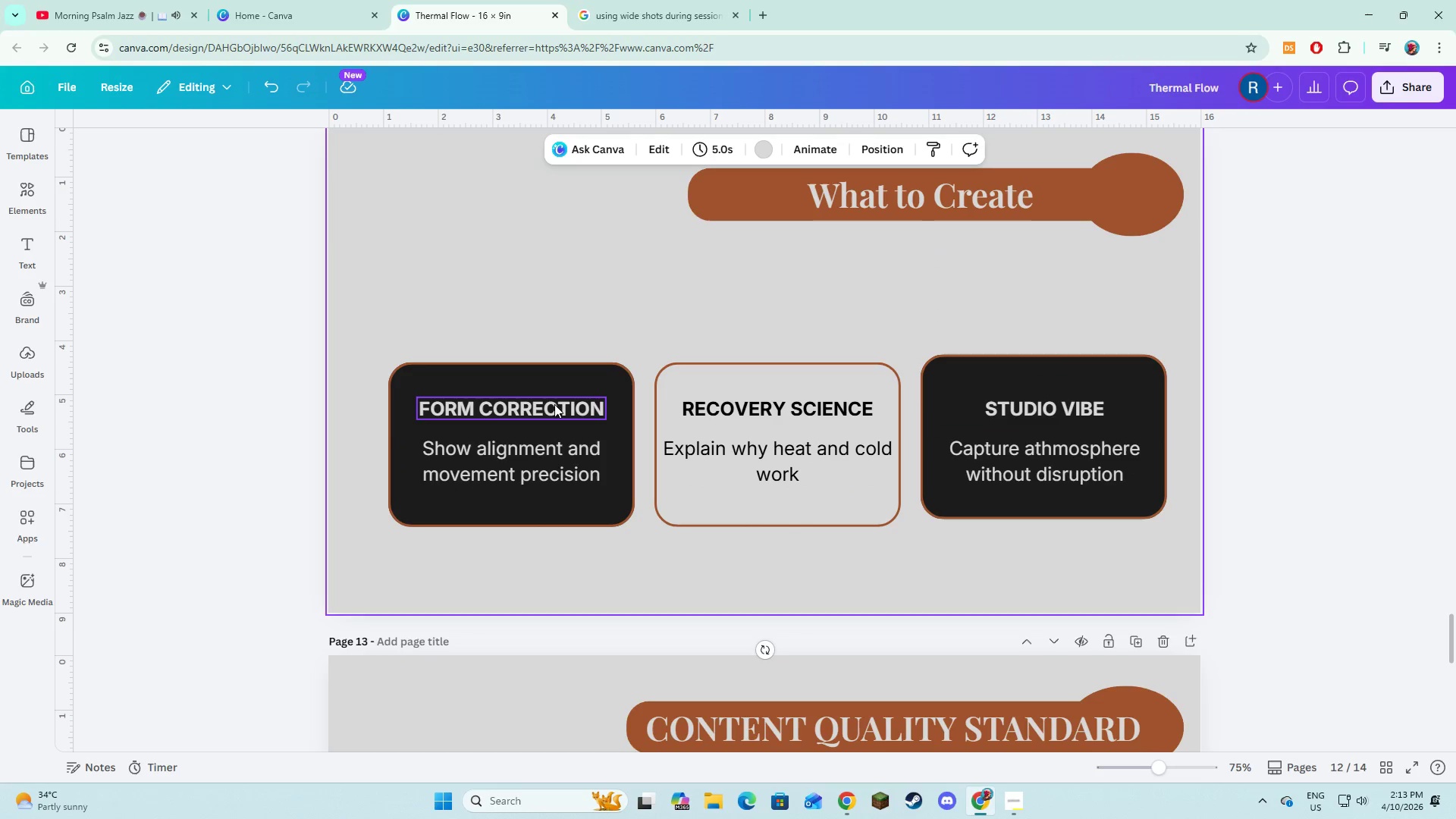 
left_click_drag(start_coordinate=[504, 311], to_coordinate=[1027, 532])
 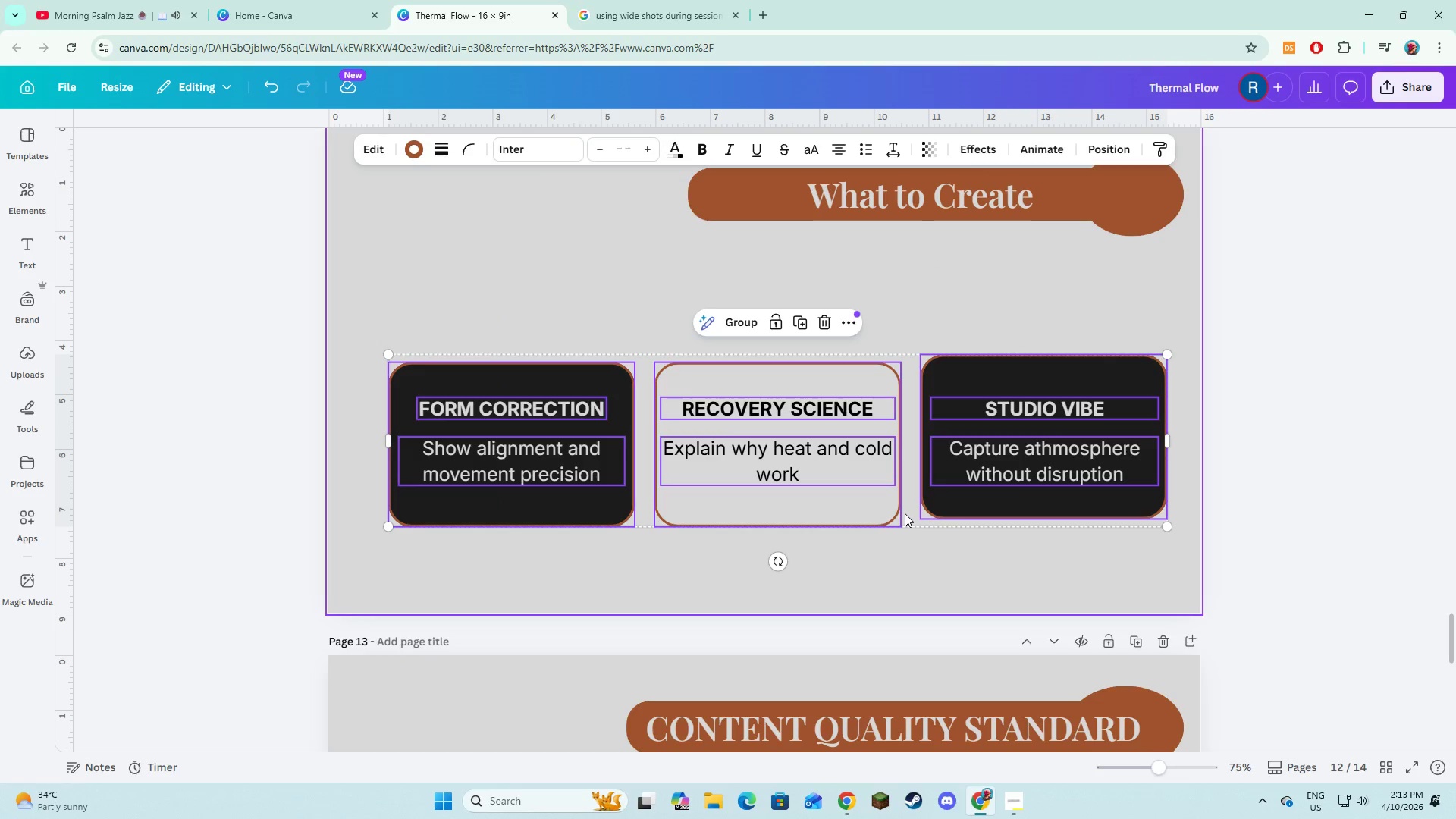 
left_click_drag(start_coordinate=[905, 513], to_coordinate=[904, 505])
 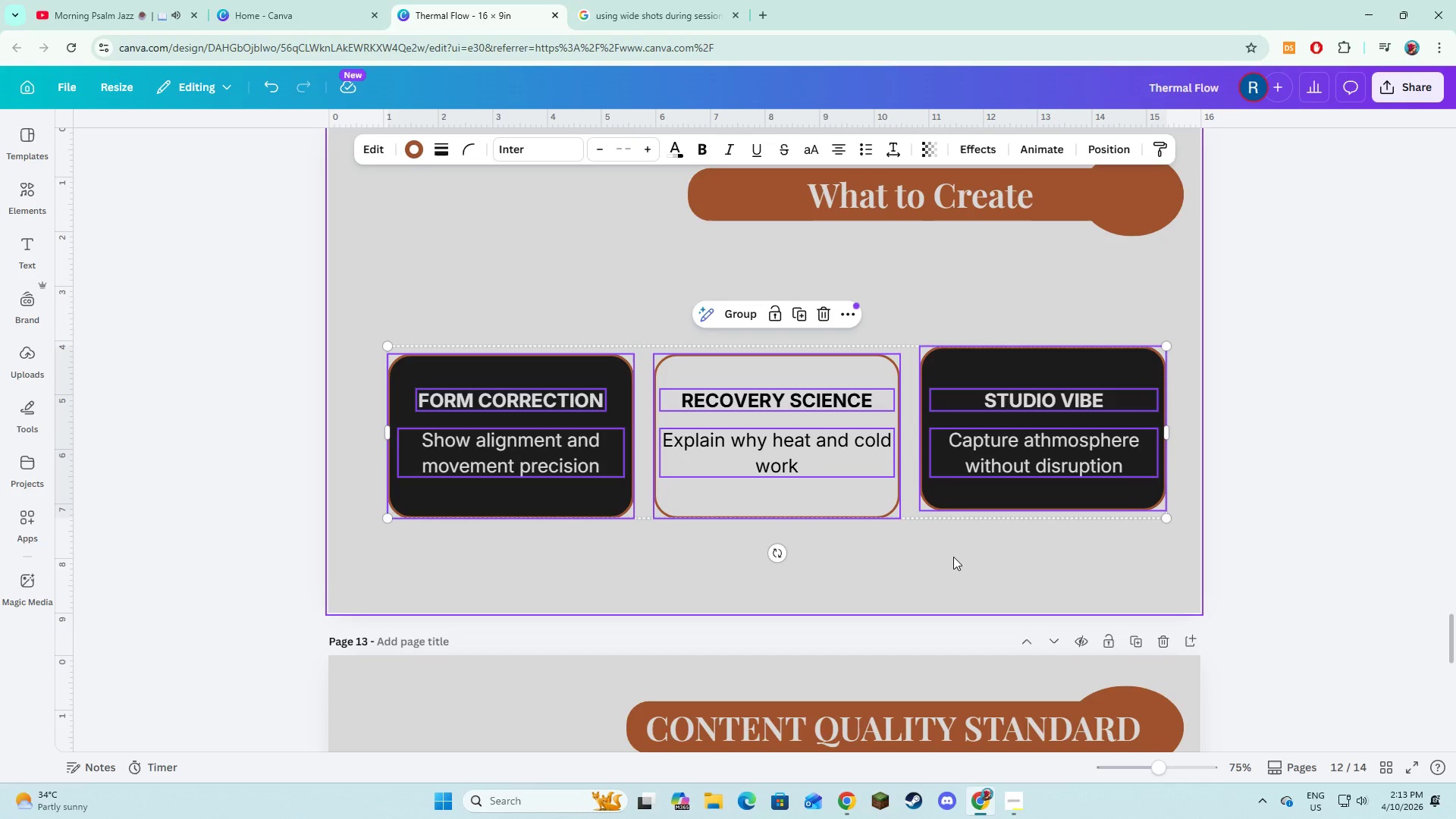 
left_click([953, 557])
 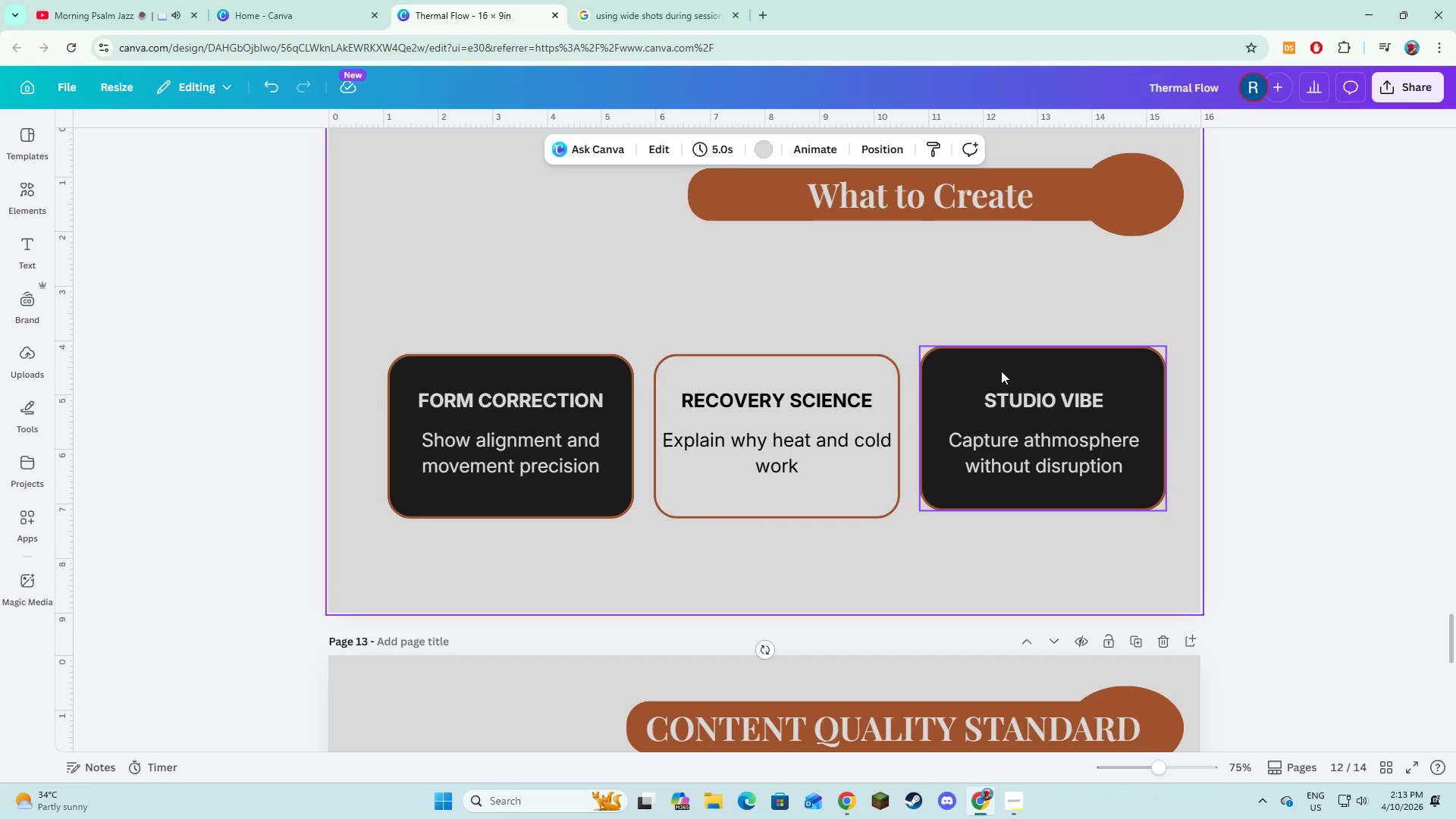 
left_click([1000, 366])
 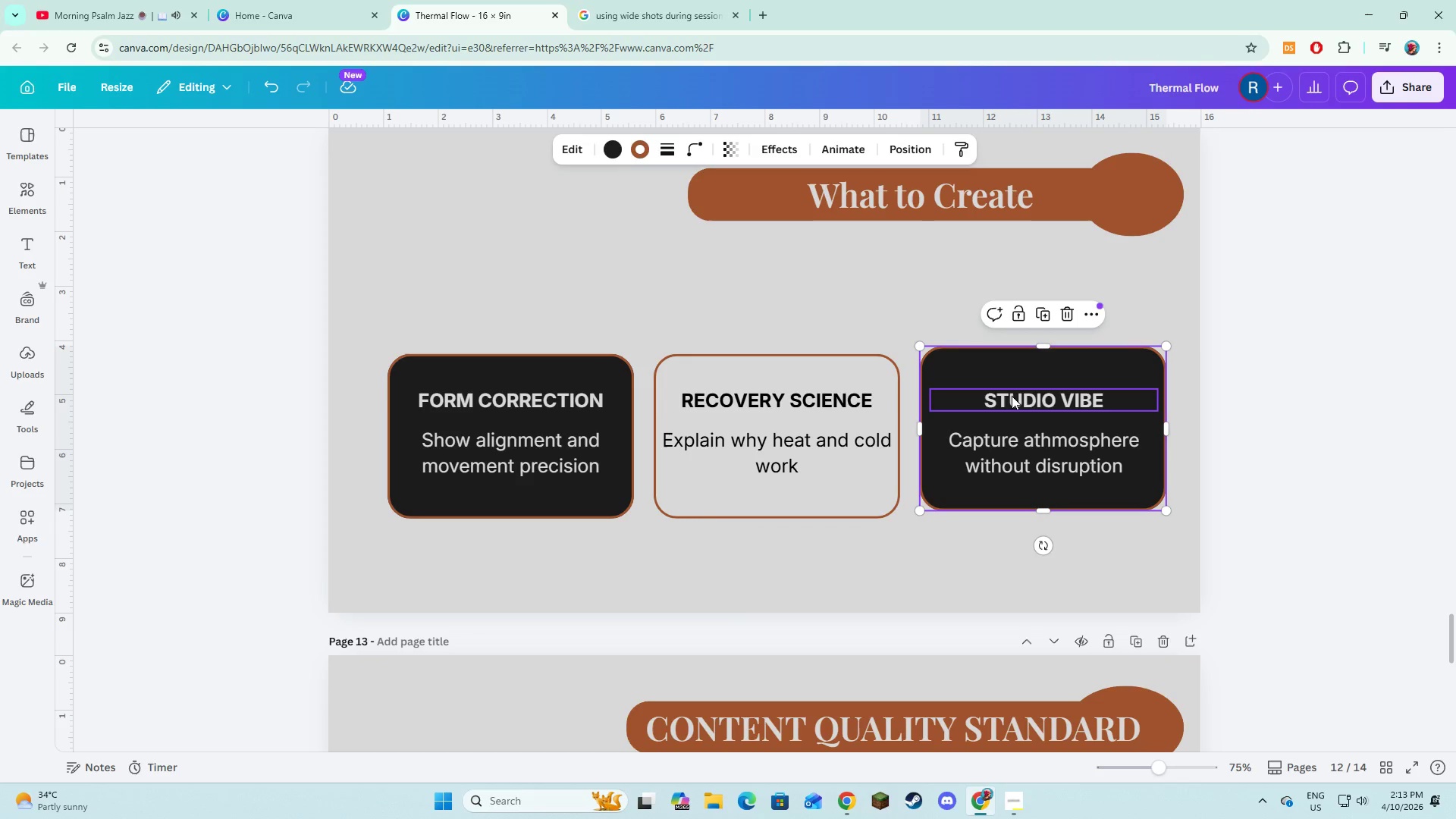 
hold_key(key=ShiftLeft, duration=1.05)
double_click([1012, 396])
 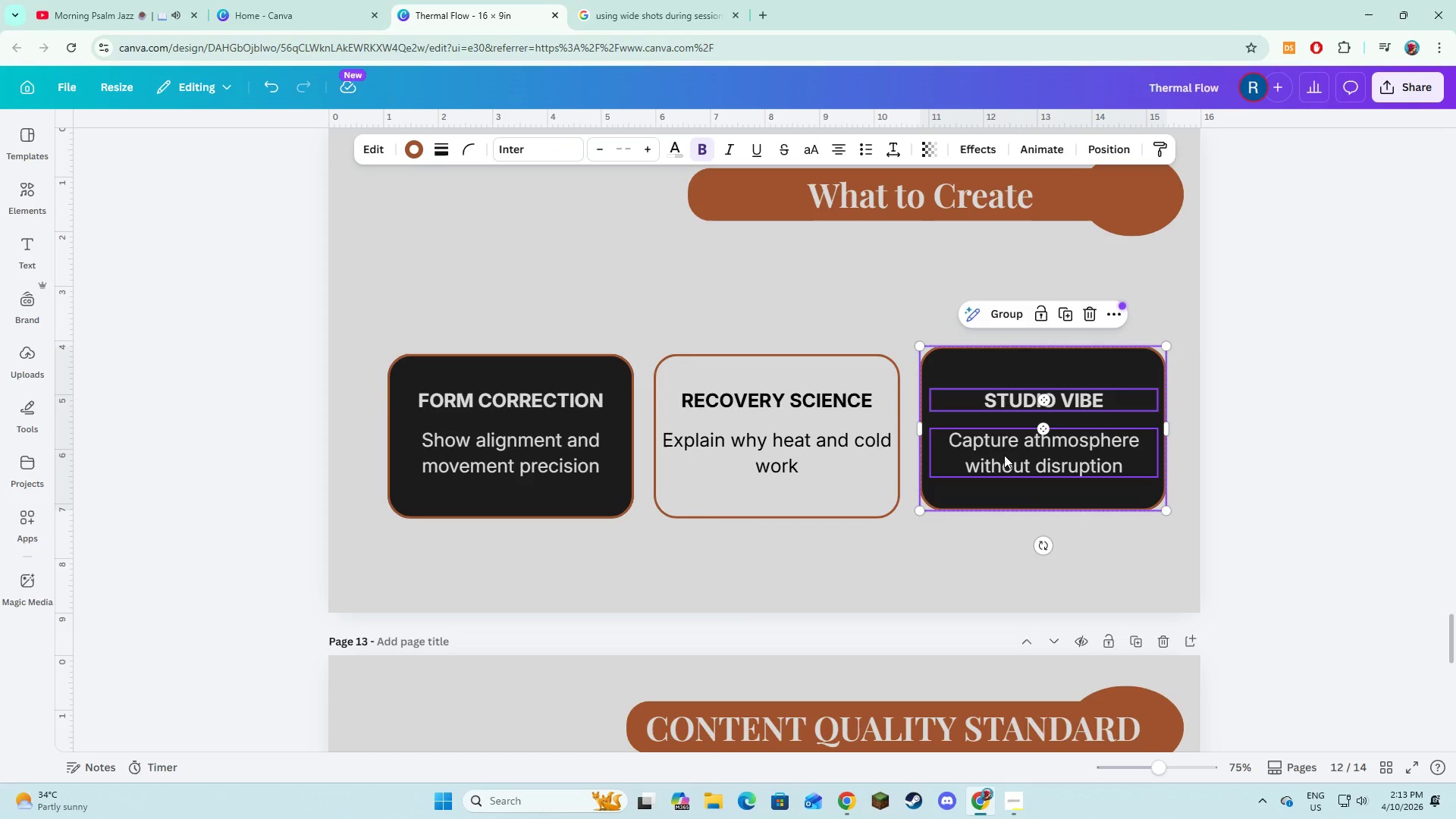 
triple_click([1004, 455])
 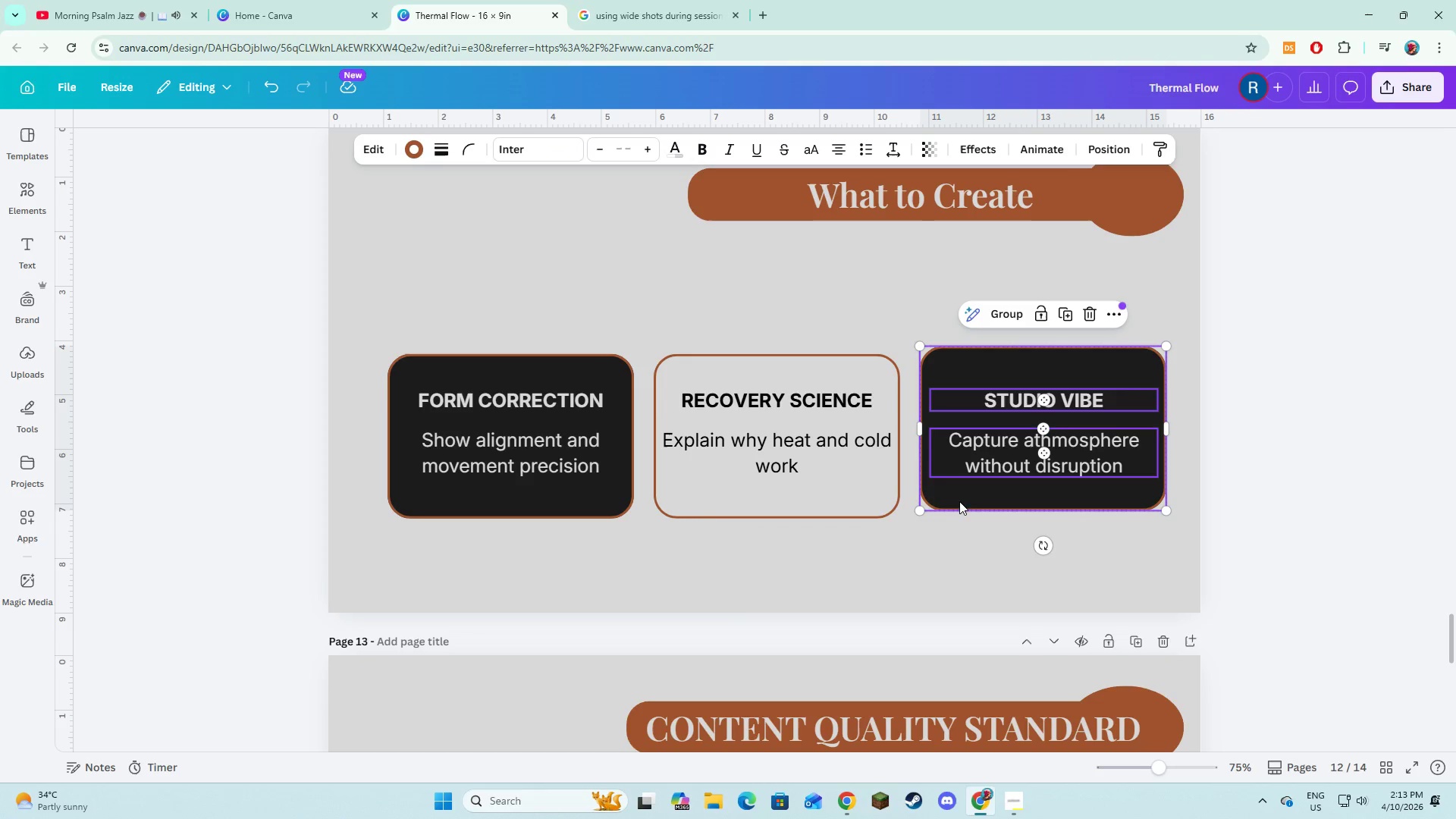 
left_click_drag(start_coordinate=[966, 504], to_coordinate=[965, 508])
 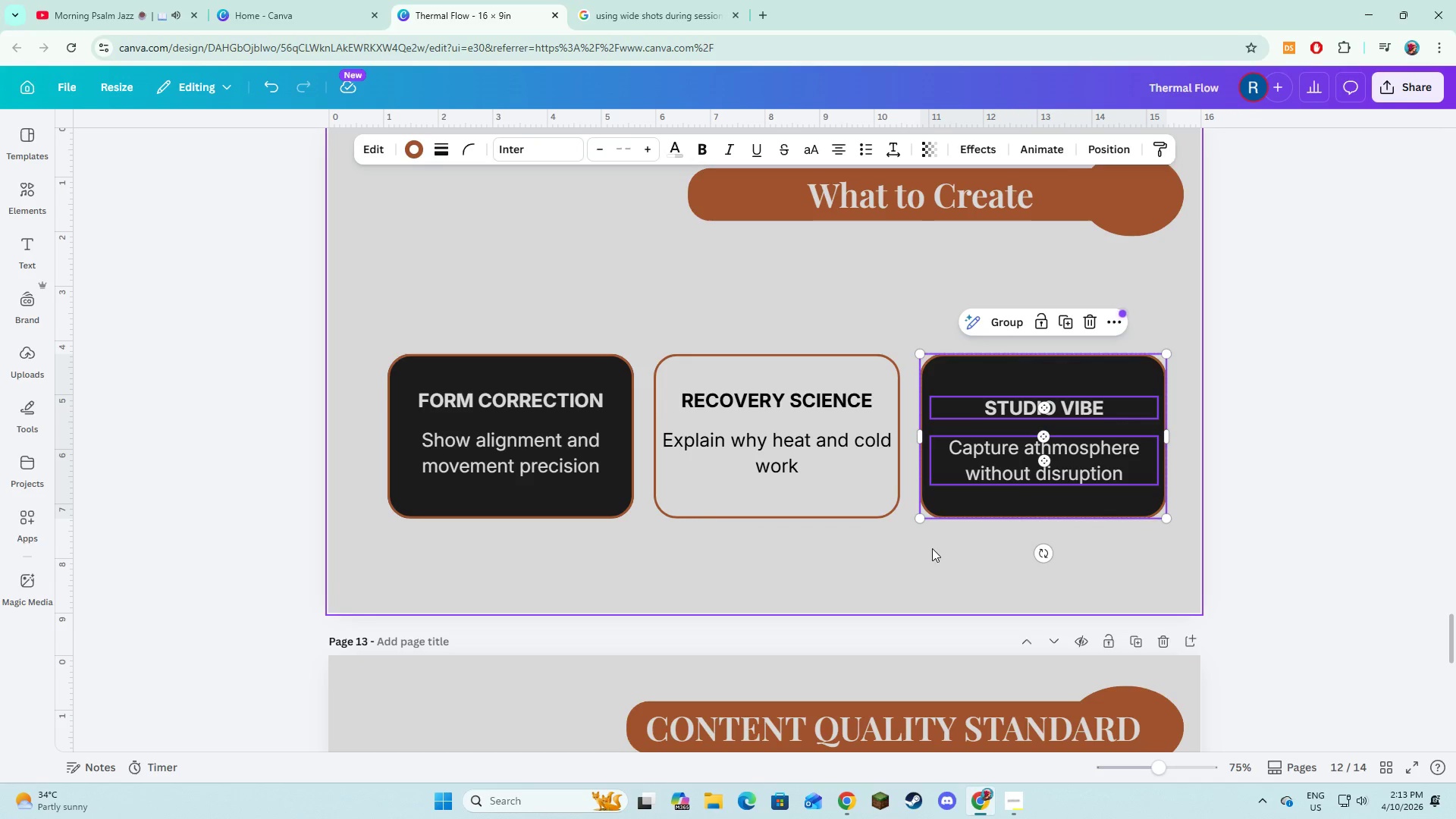 
left_click([932, 548])
 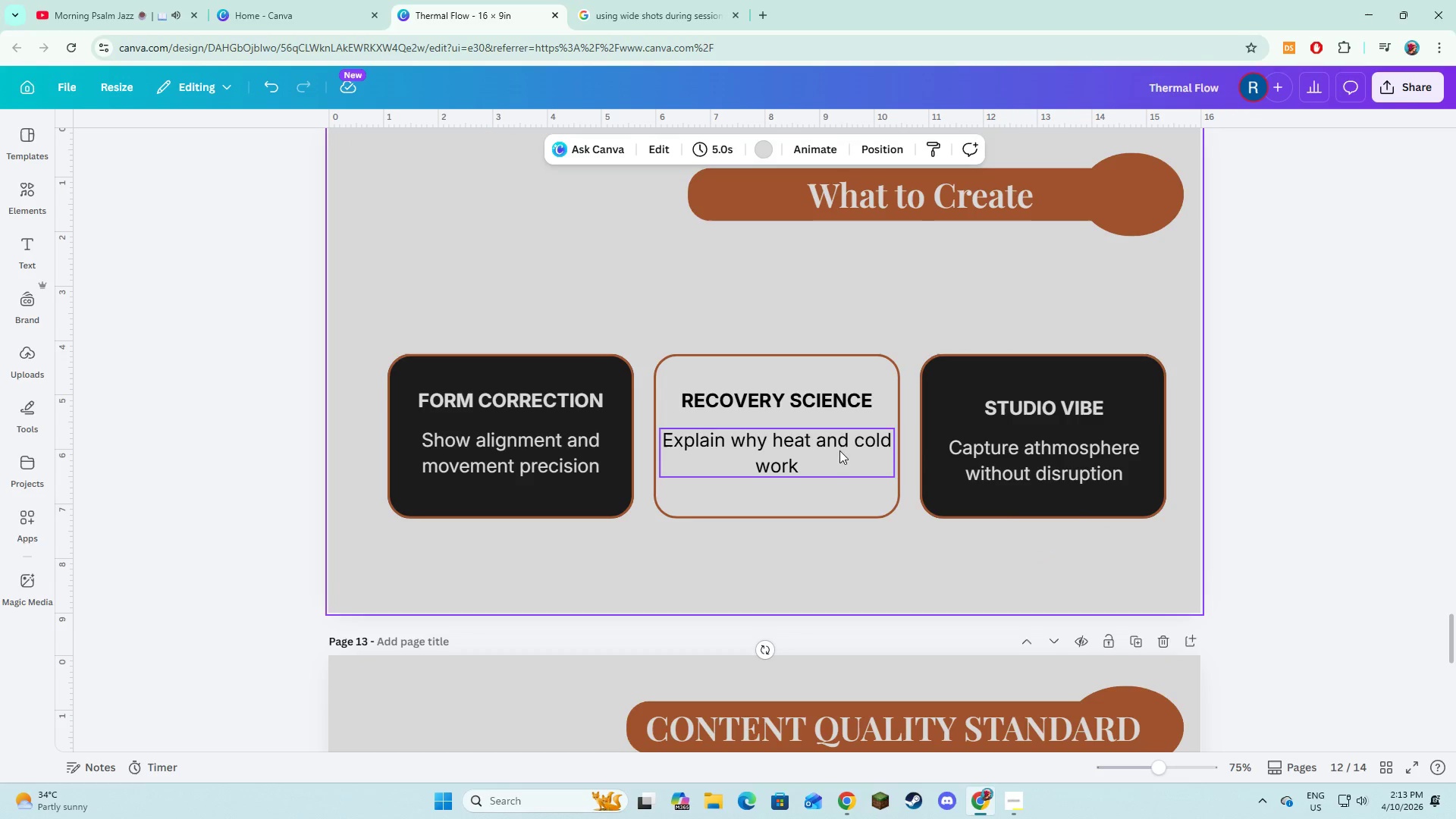 
left_click([1068, 402])
 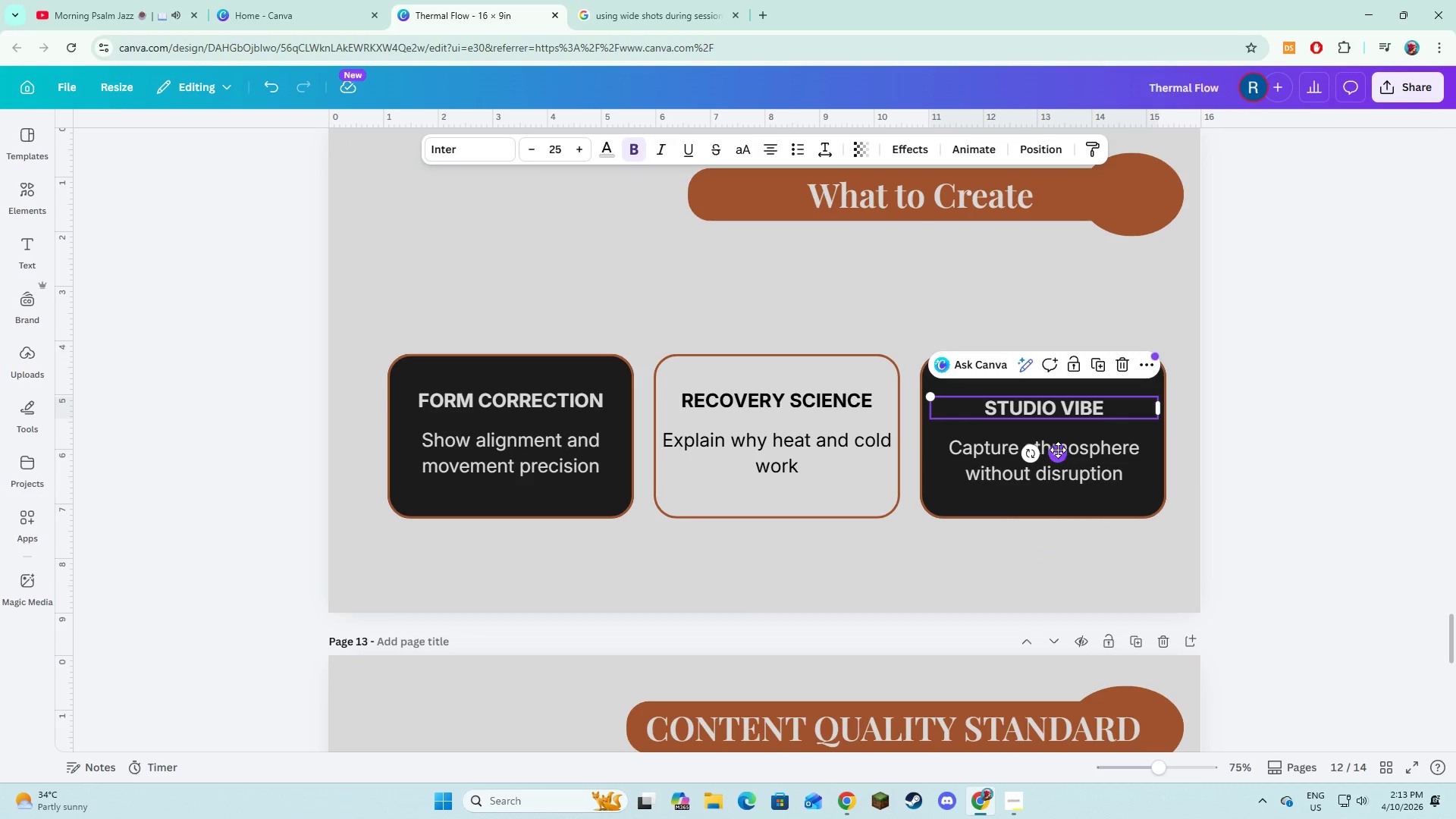 
left_click_drag(start_coordinate=[1058, 450], to_coordinate=[1056, 444])
 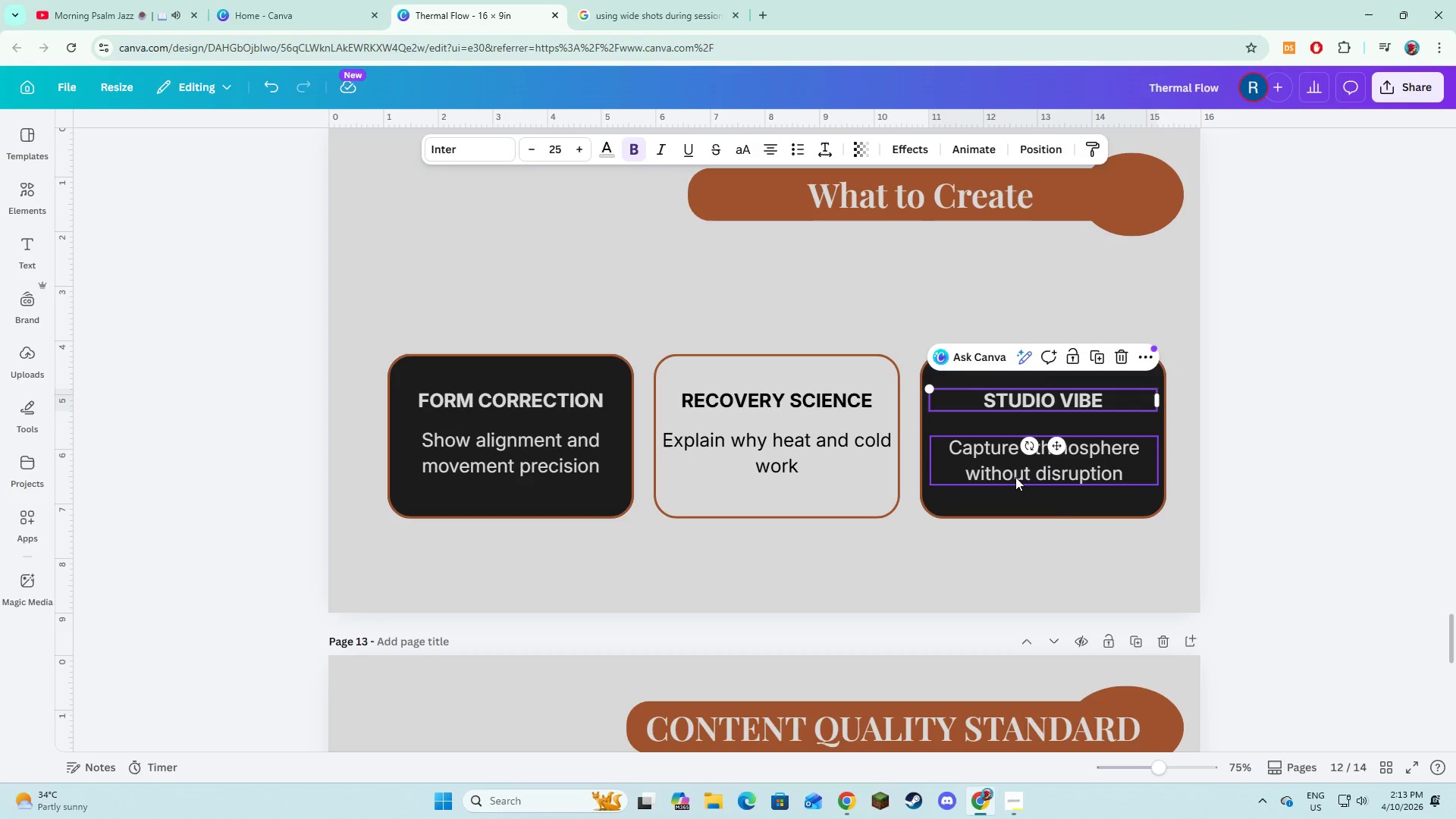 
left_click([1015, 477])
 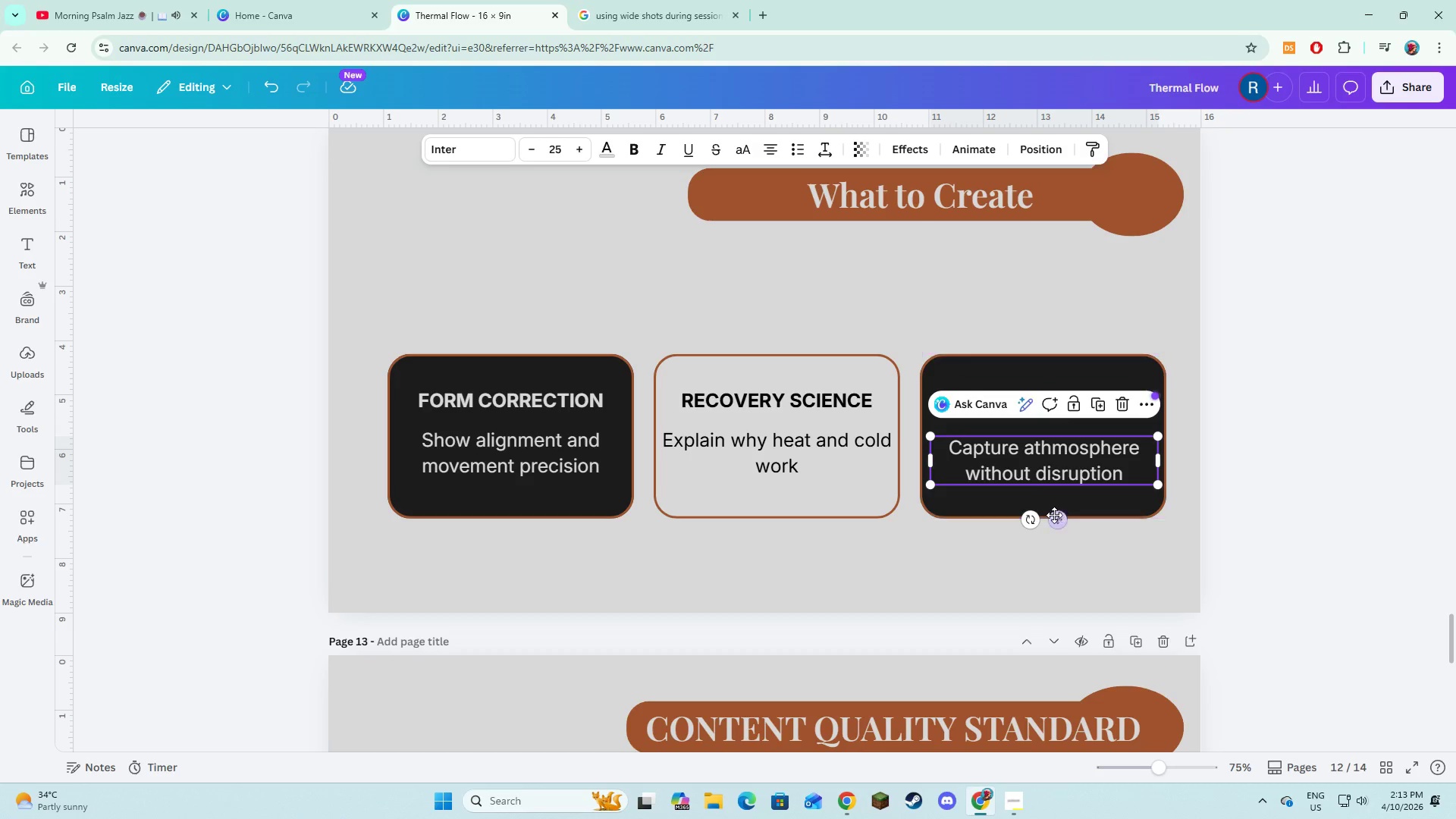 
left_click_drag(start_coordinate=[1054, 515], to_coordinate=[1054, 506])
 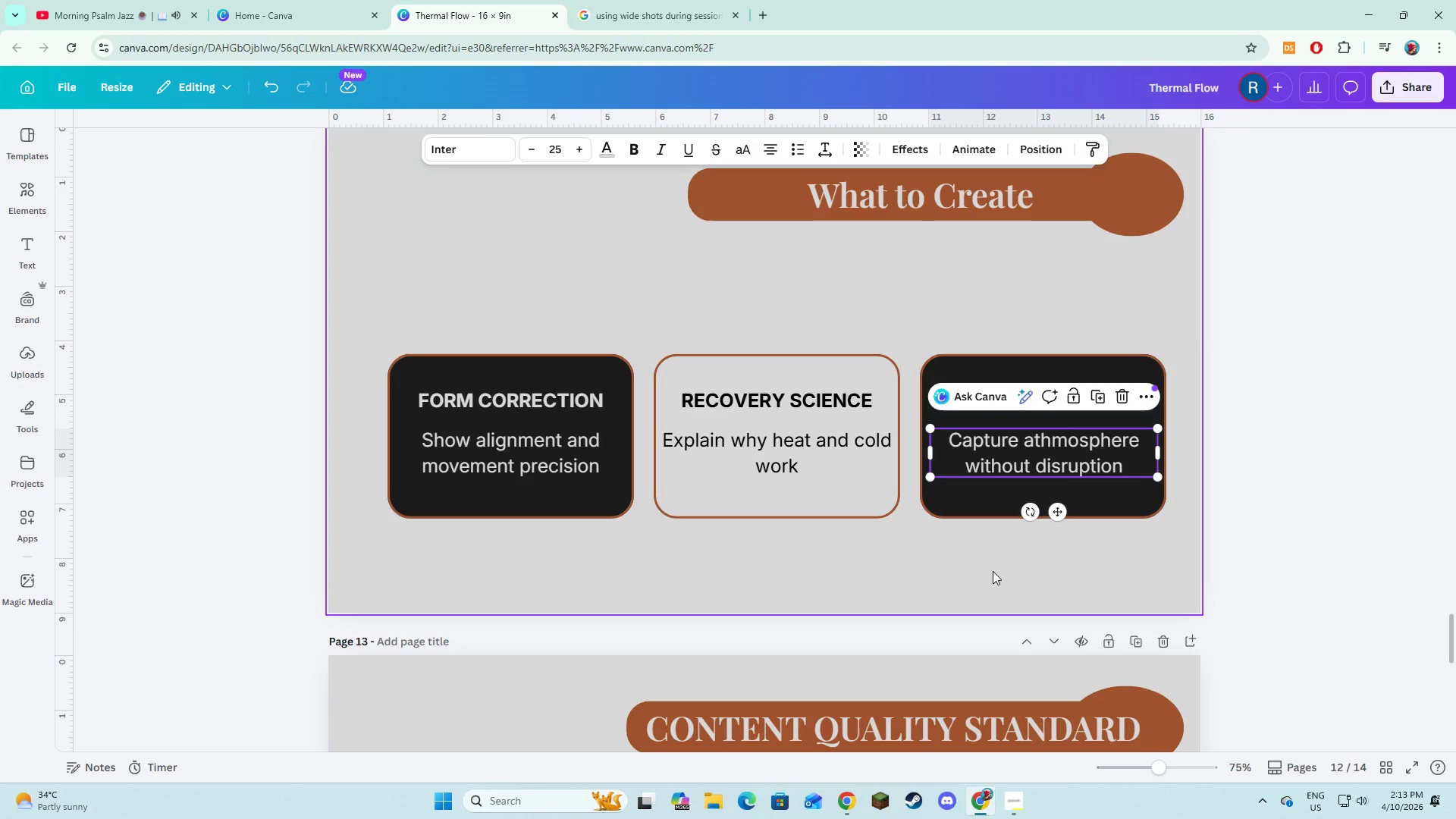 
left_click([993, 571])
 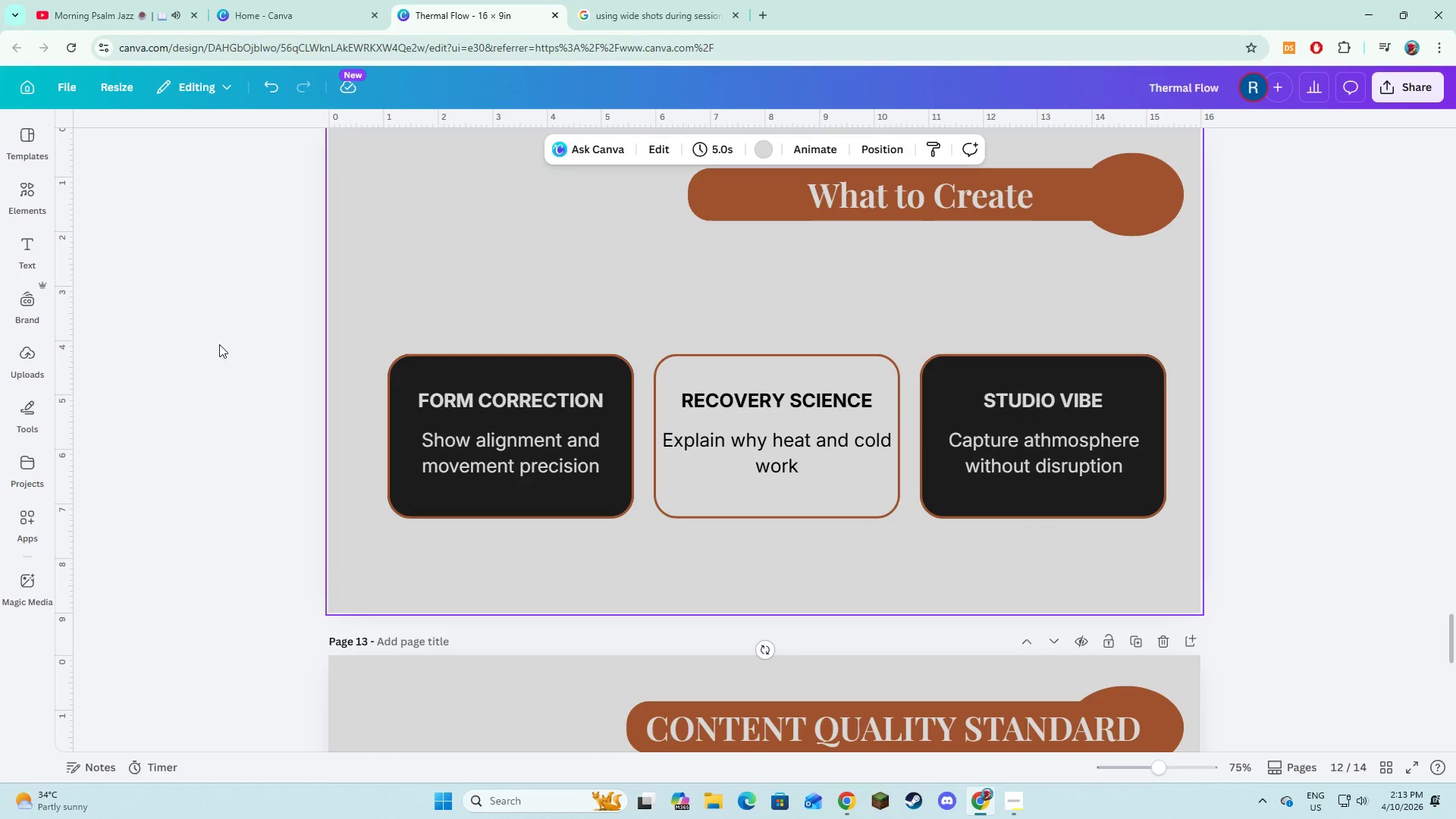 
left_click([21, 260])
 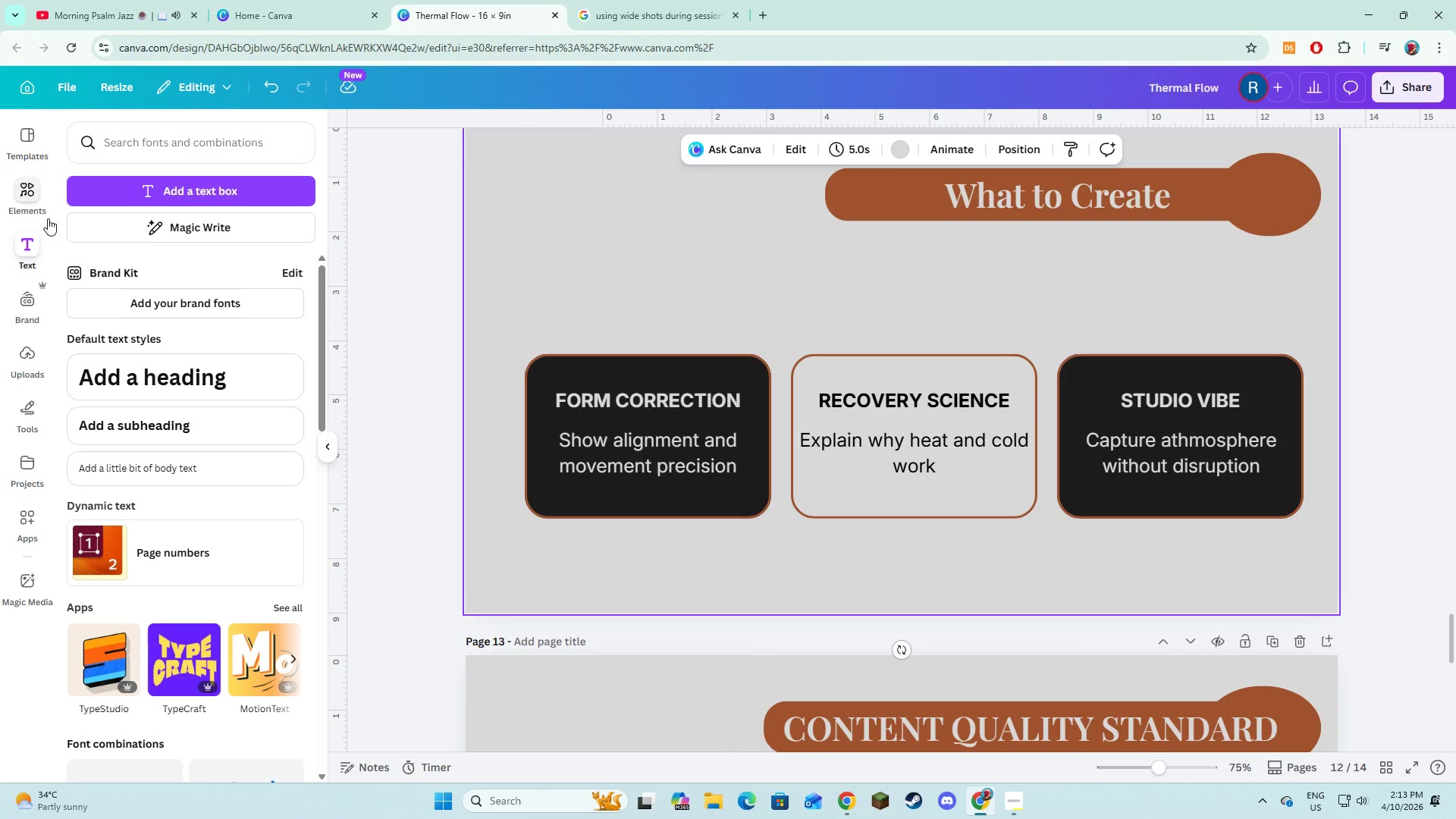 
left_click([38, 200])
 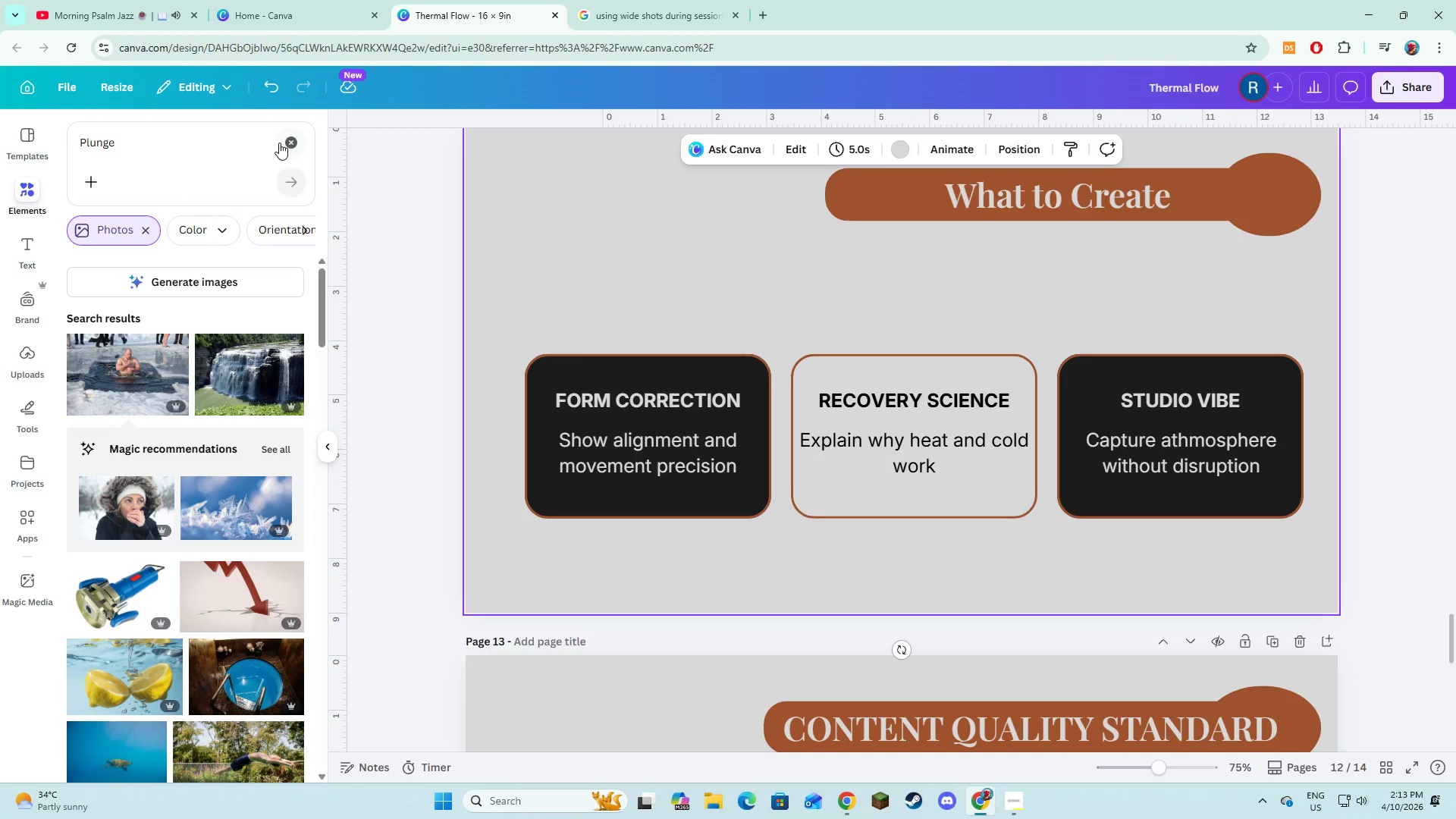 
double_click([275, 143])
 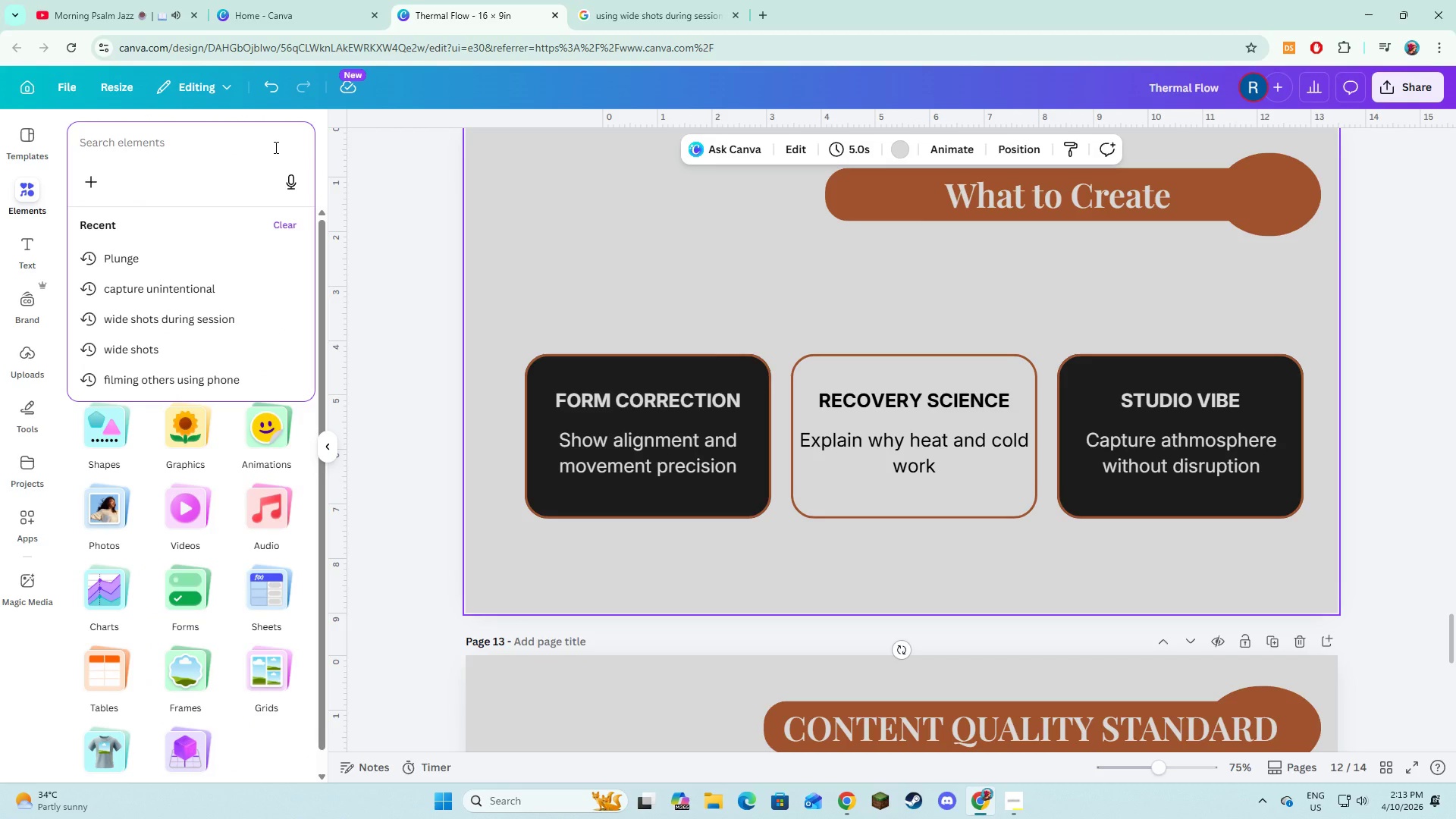 
type(FORM CORRECTION)
 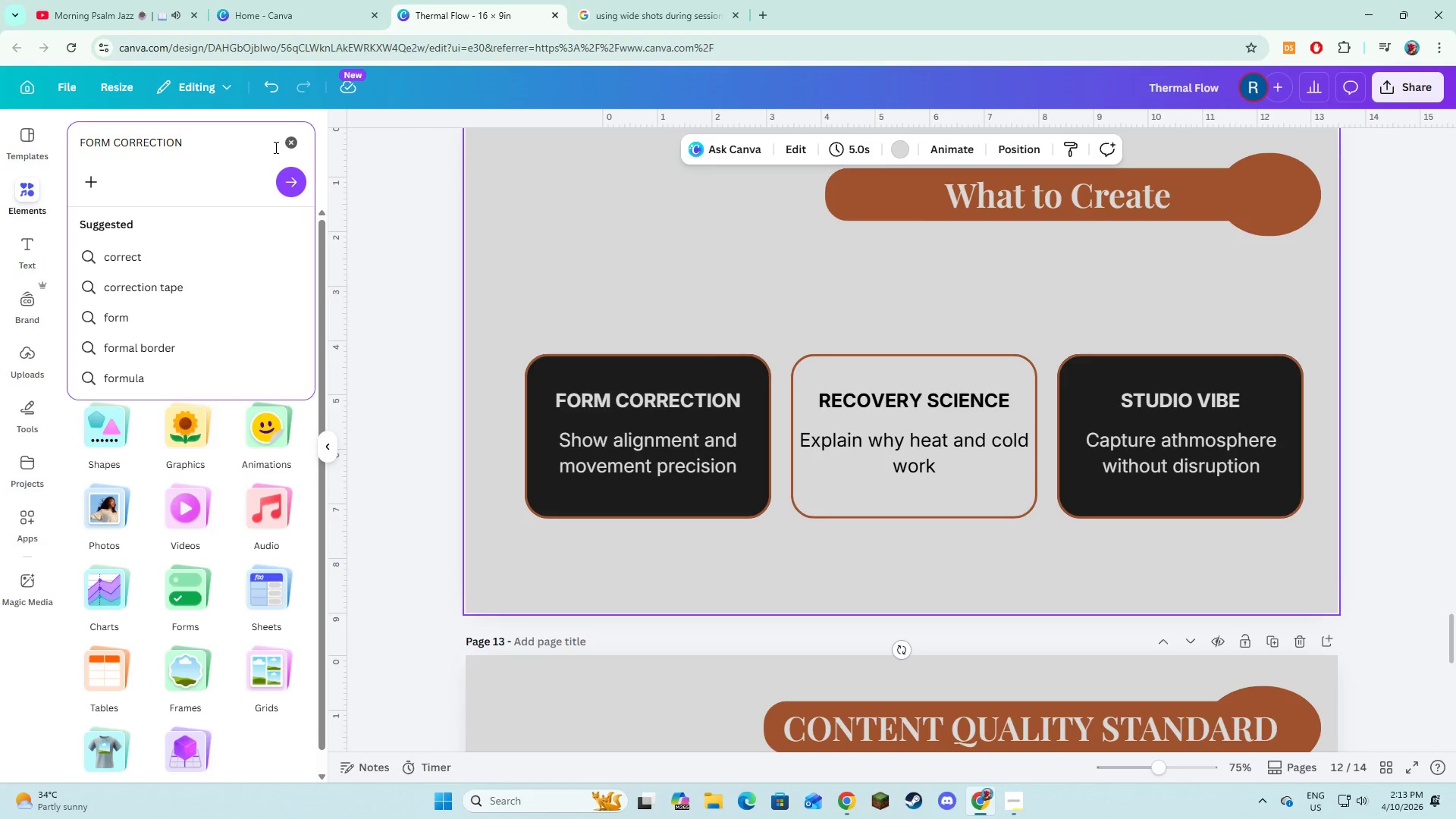 
key(Enter)
 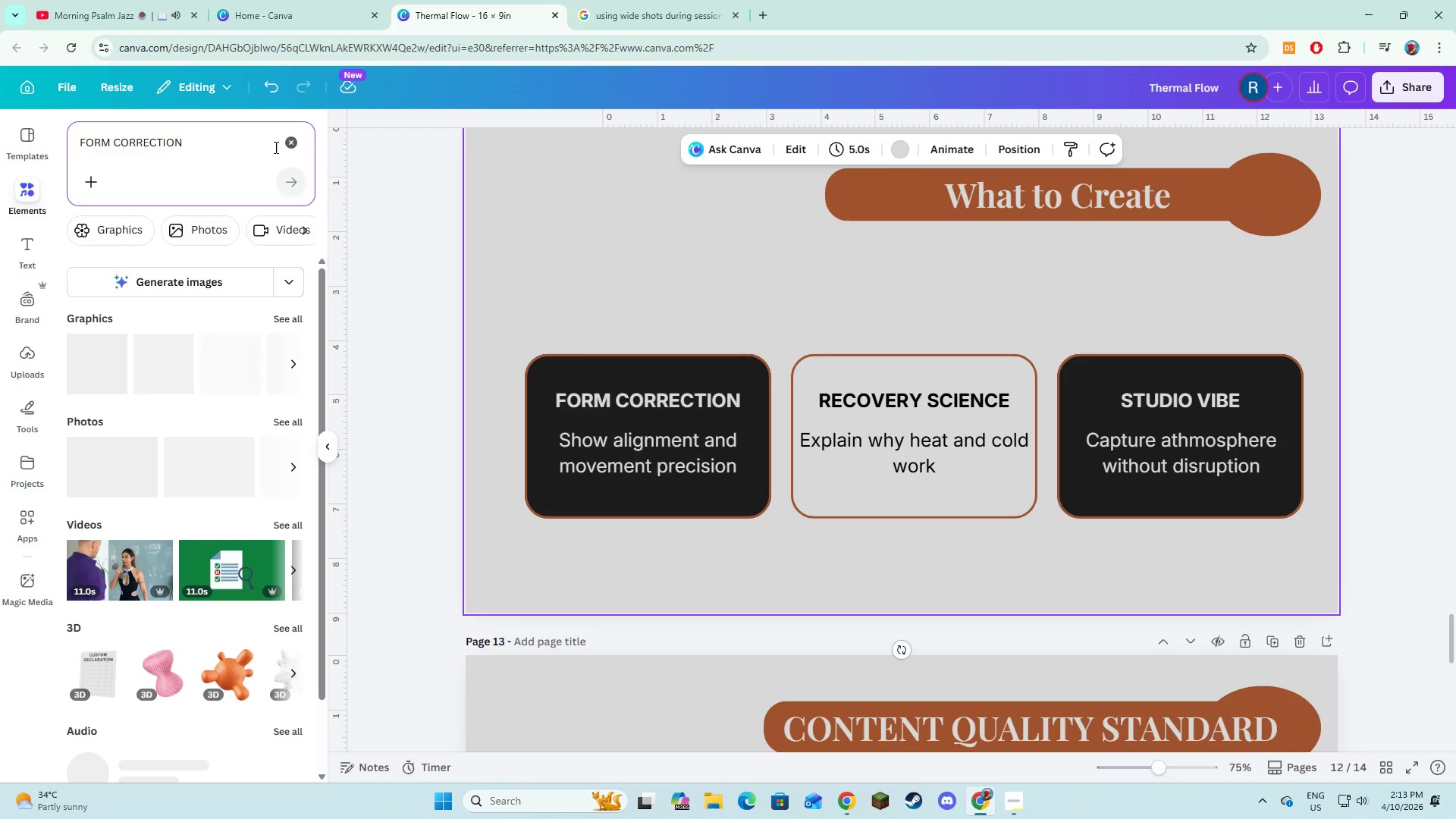 
wait(9.58)
 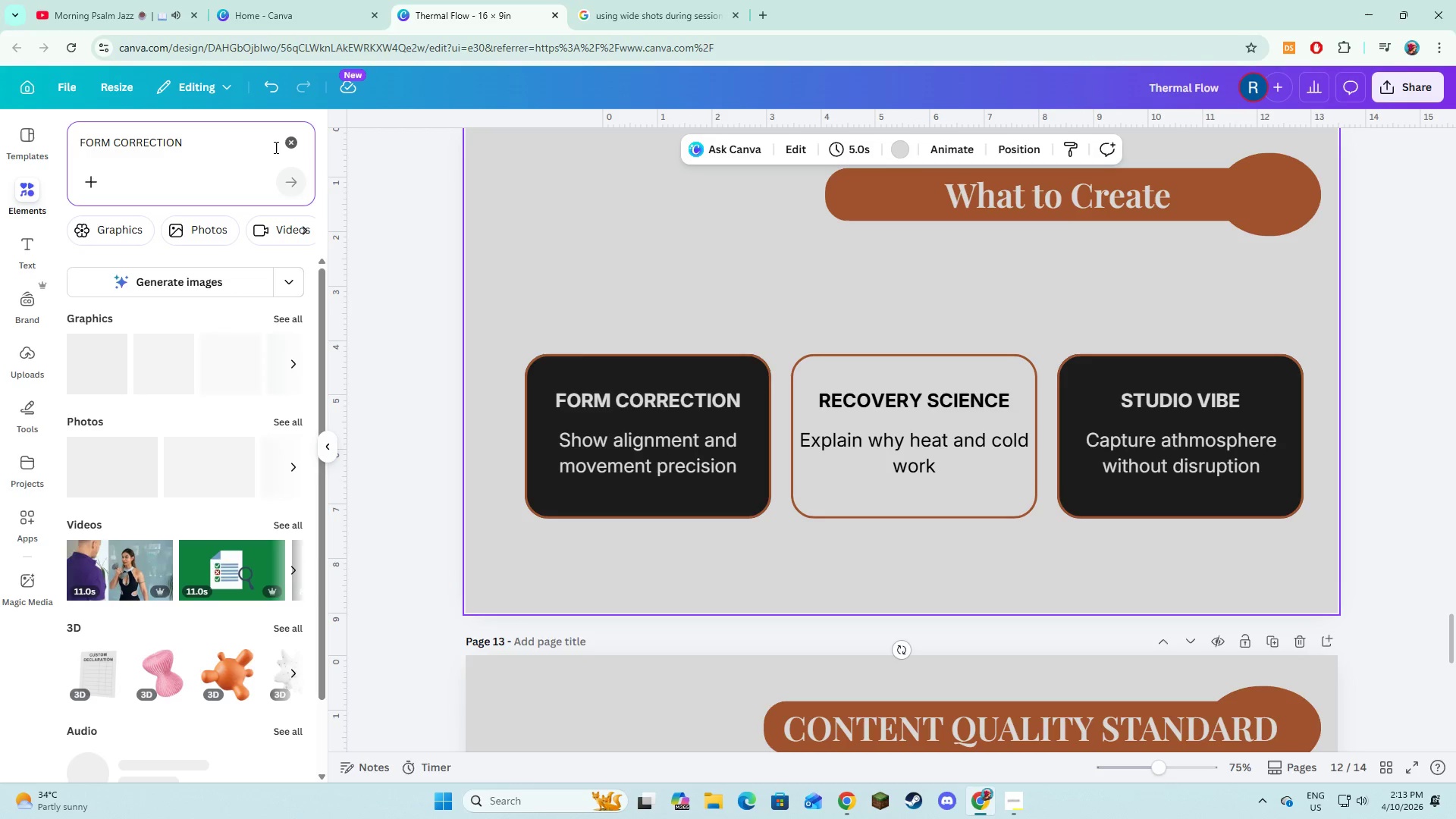 
type( PILATES)
 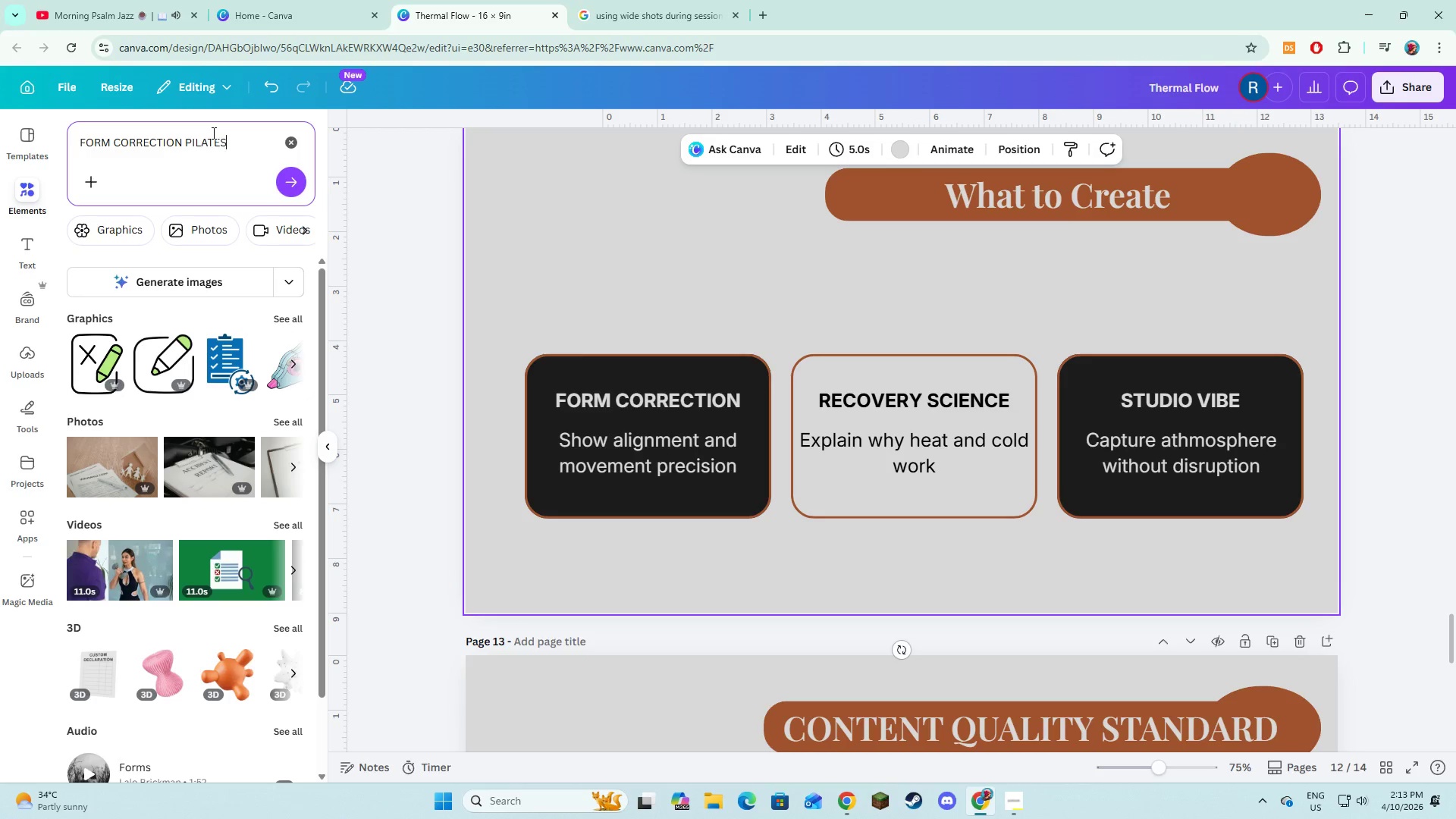 
key(Enter)
 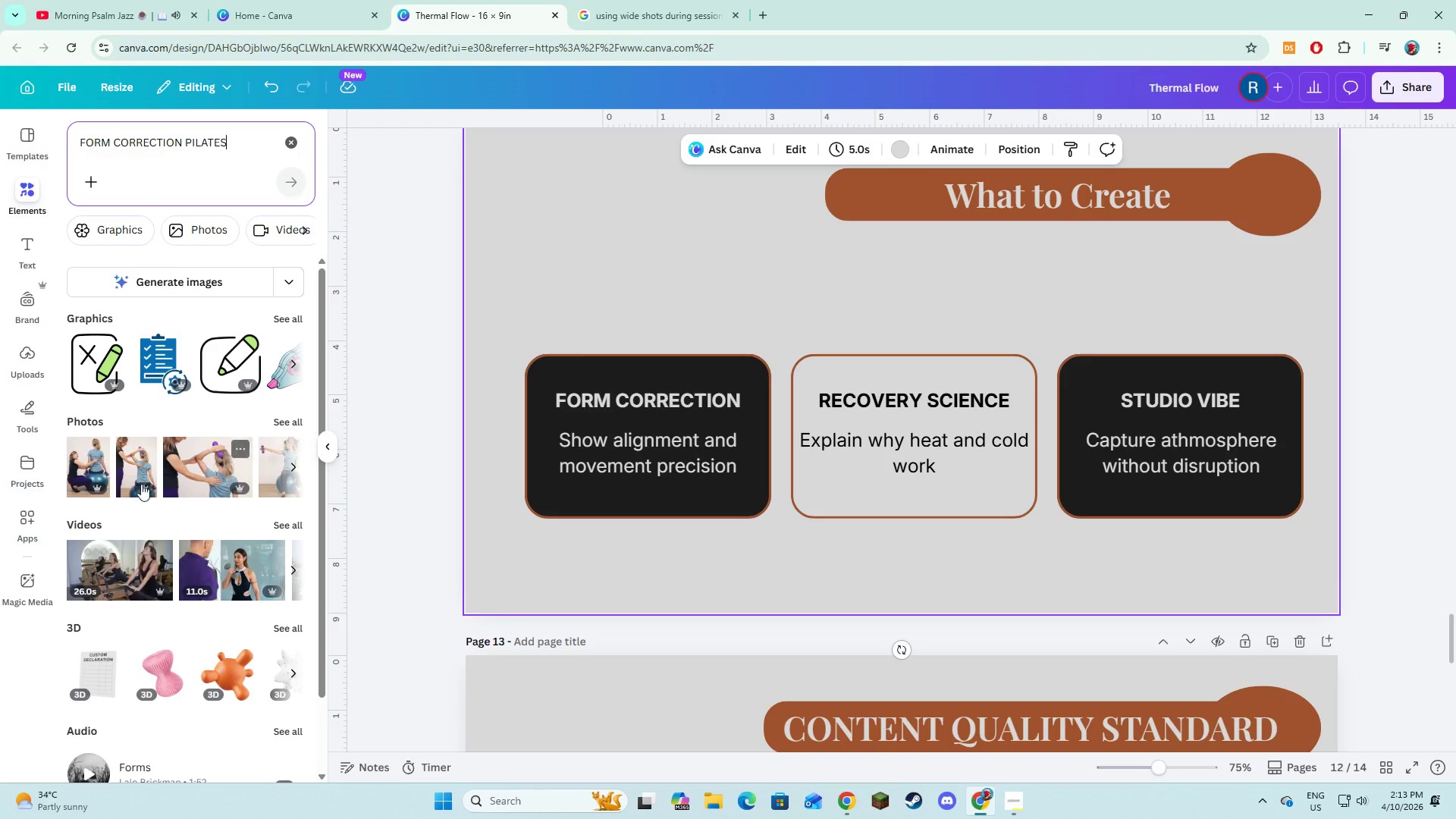 
wait(6.05)
 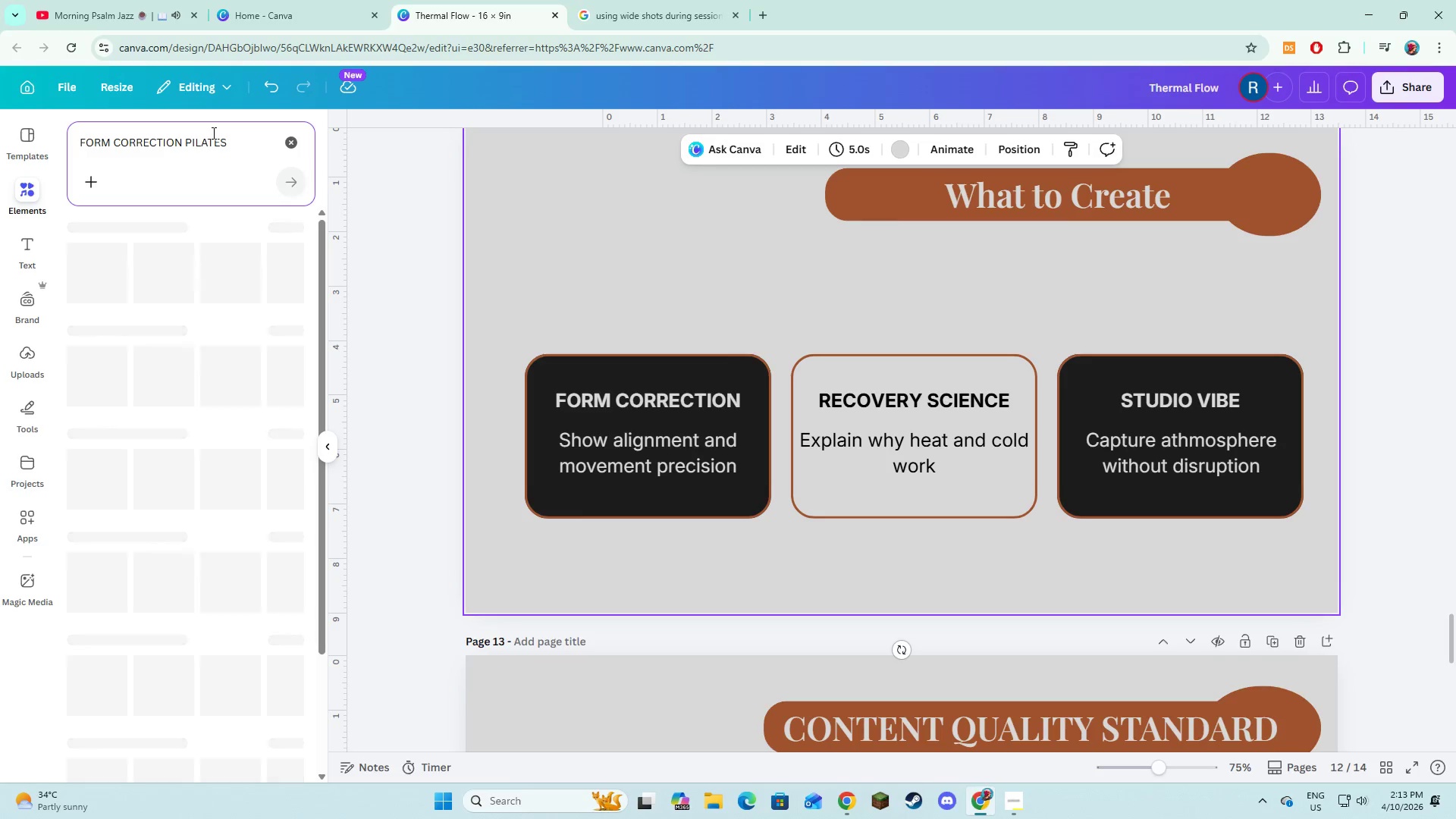 
left_click([94, 473])
 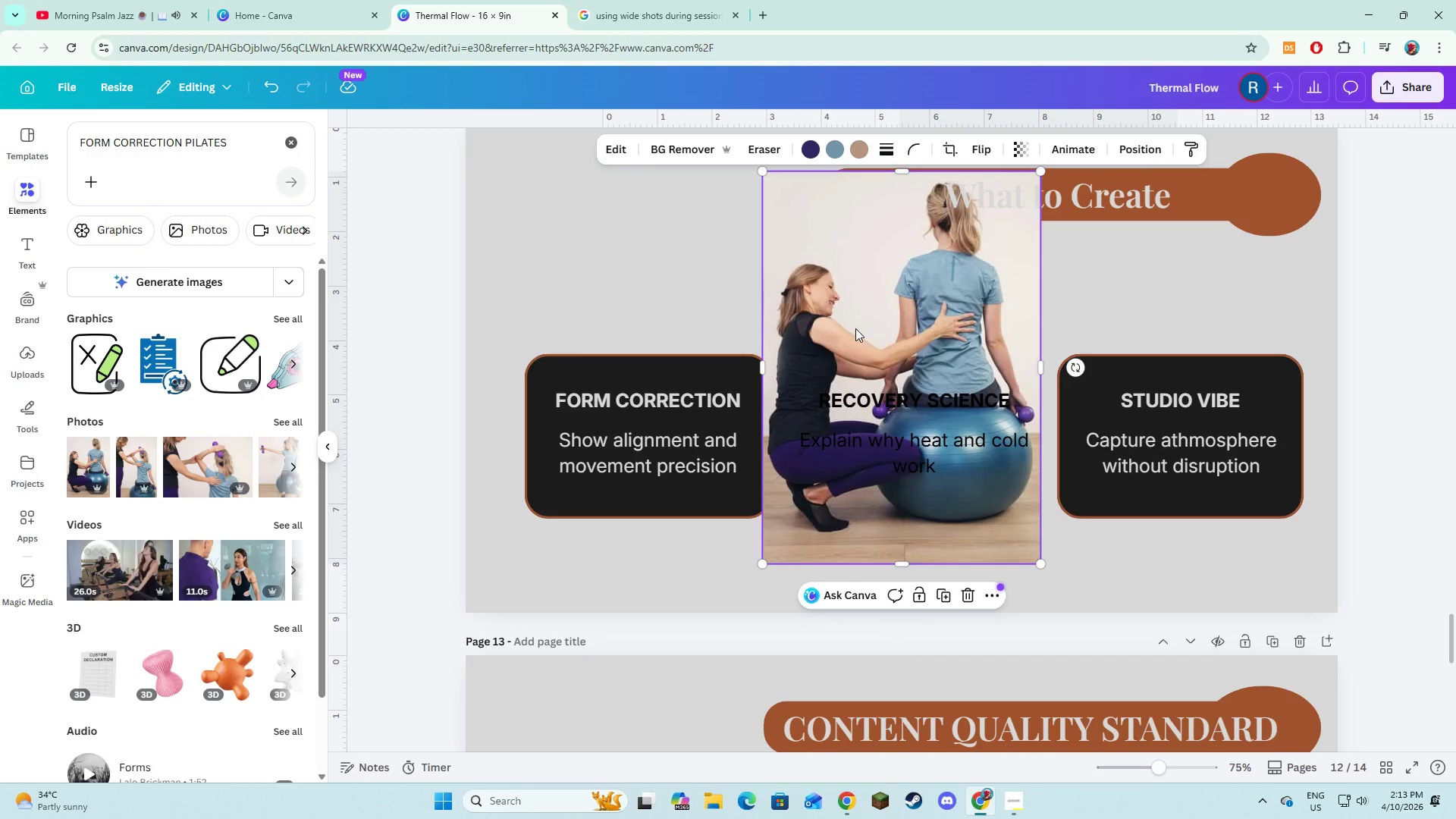 
left_click_drag(start_coordinate=[856, 307], to_coordinate=[918, 325])
 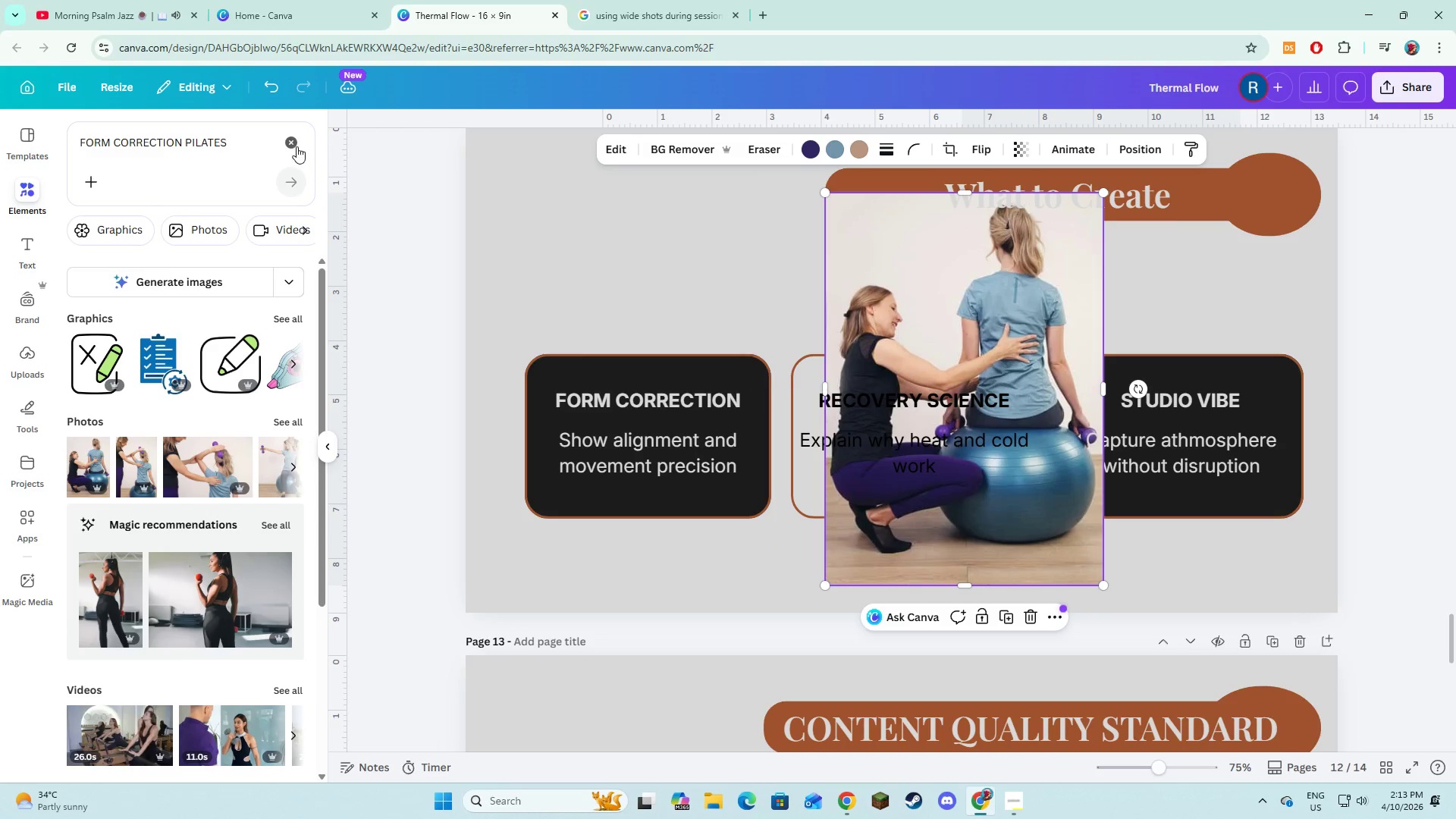 
left_click([289, 144])
 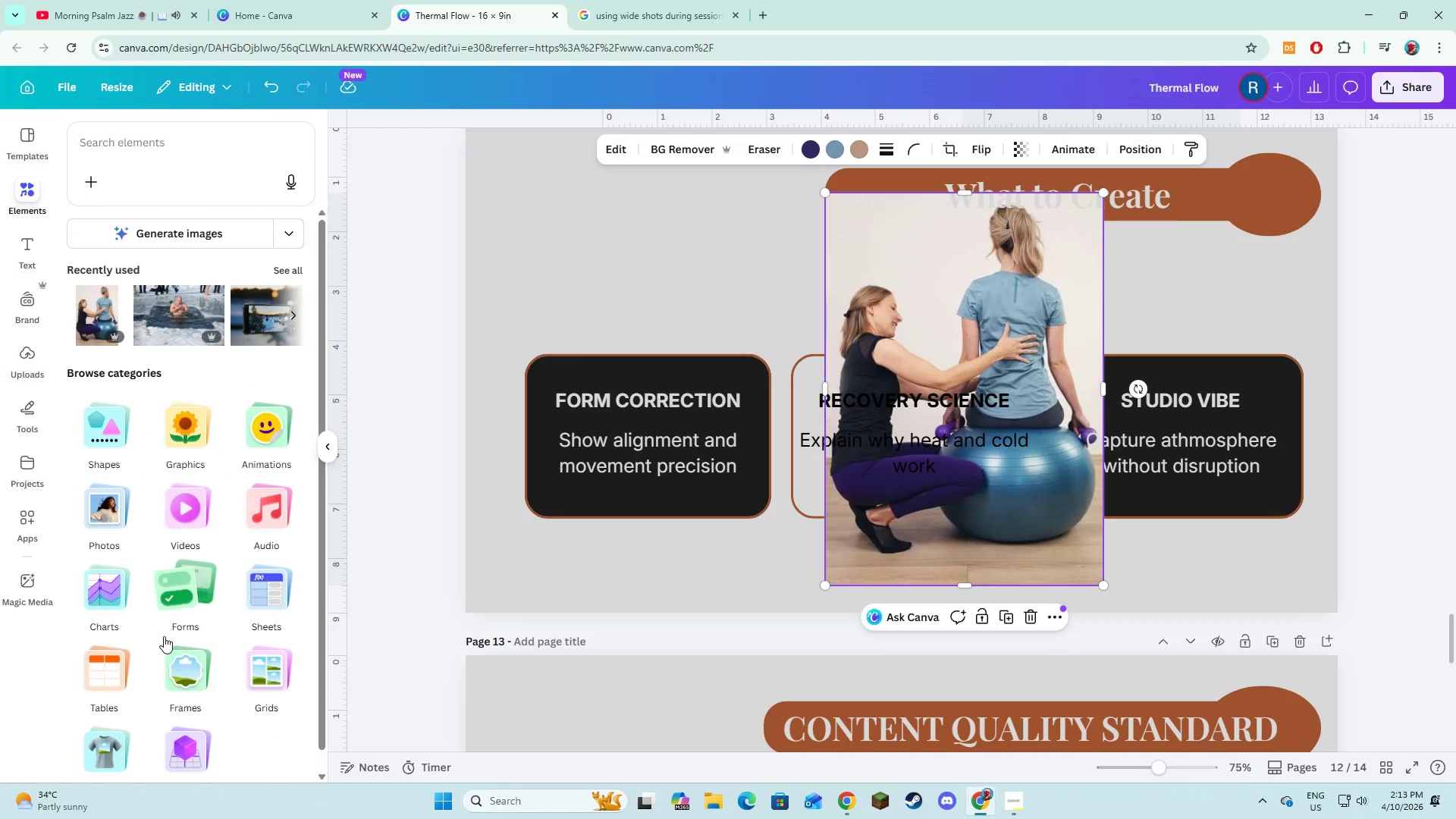 
left_click([177, 686])
 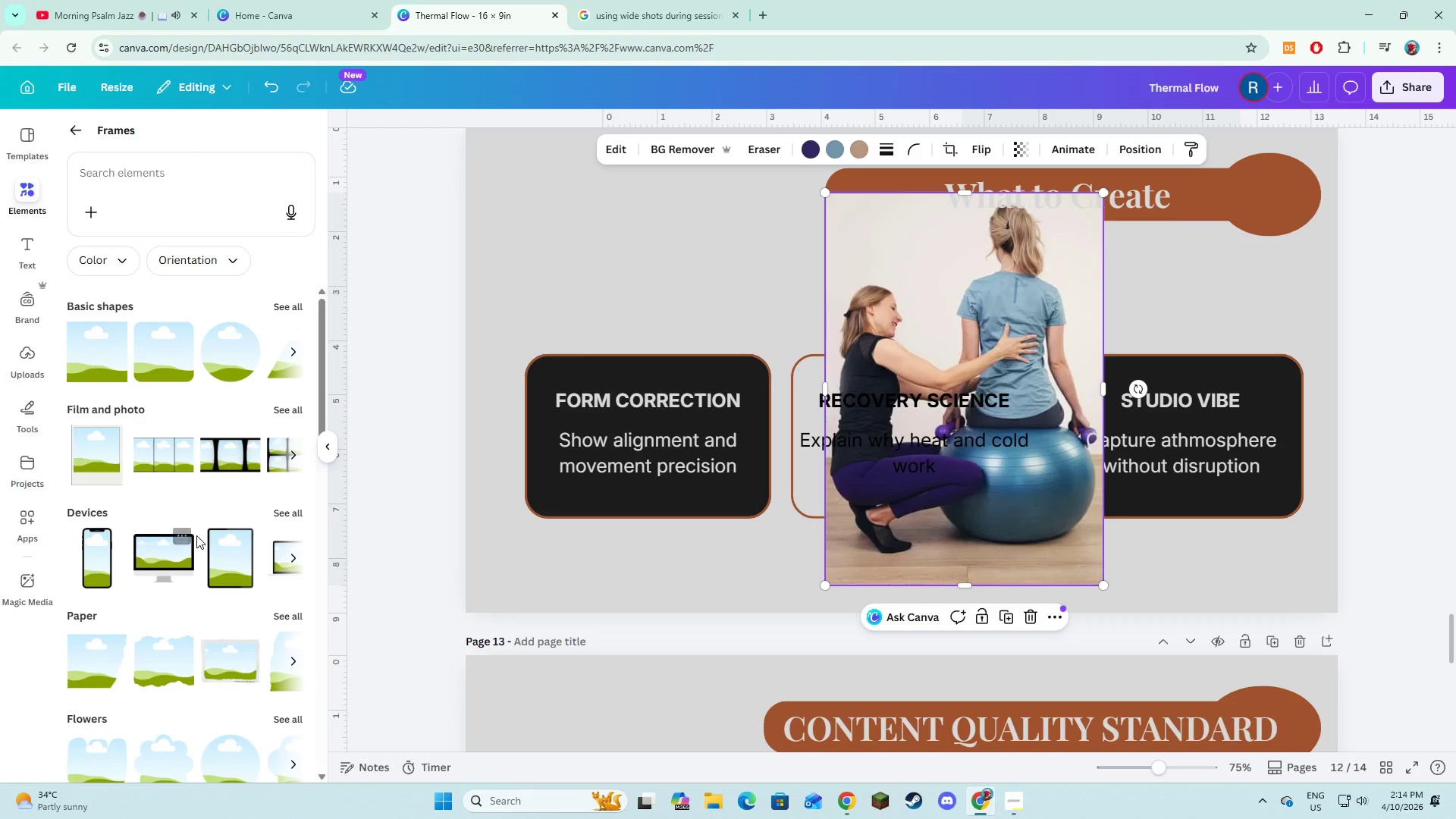 
left_click([222, 363])
 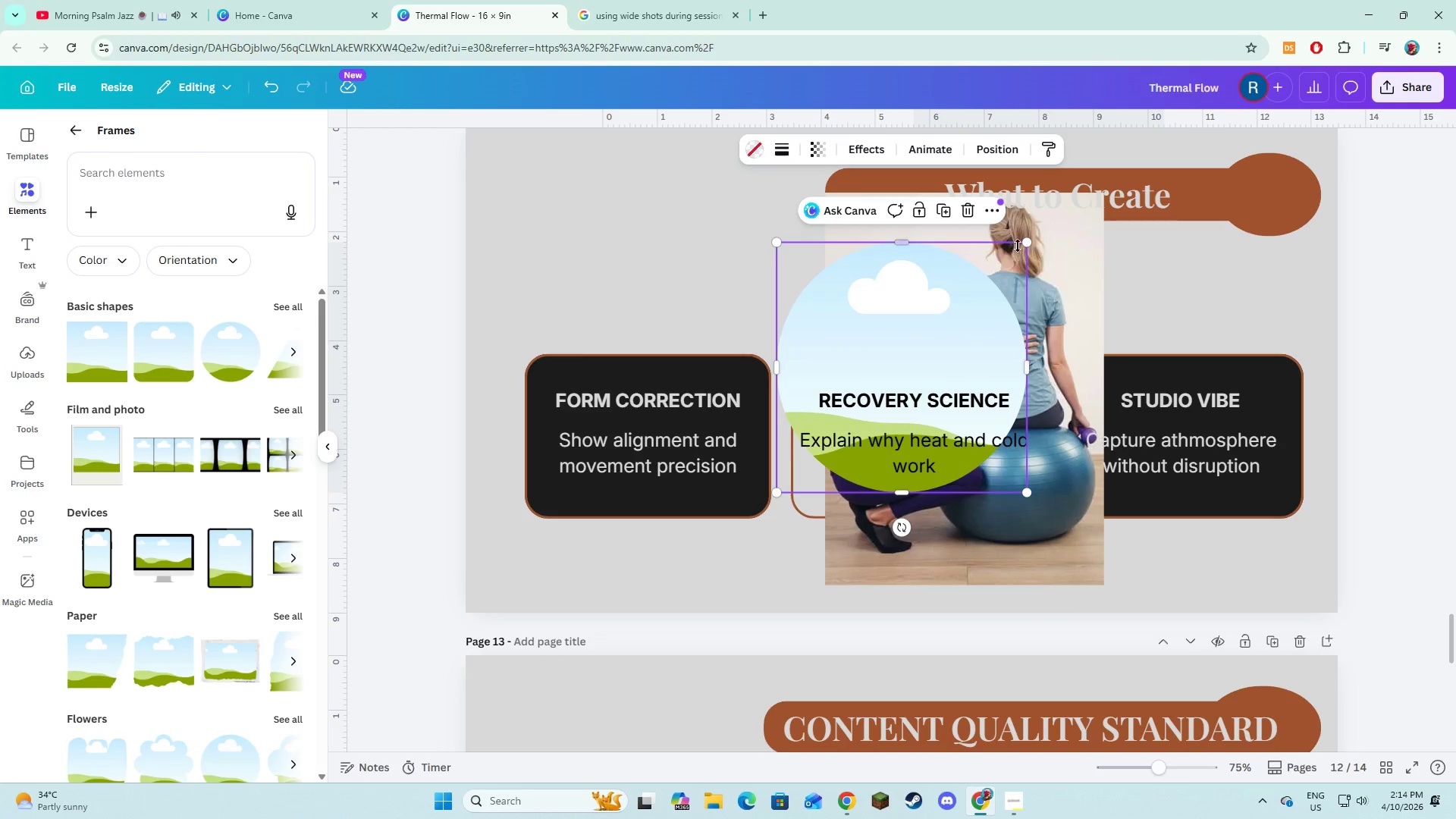 
left_click_drag(start_coordinate=[1024, 242], to_coordinate=[944, 363])
 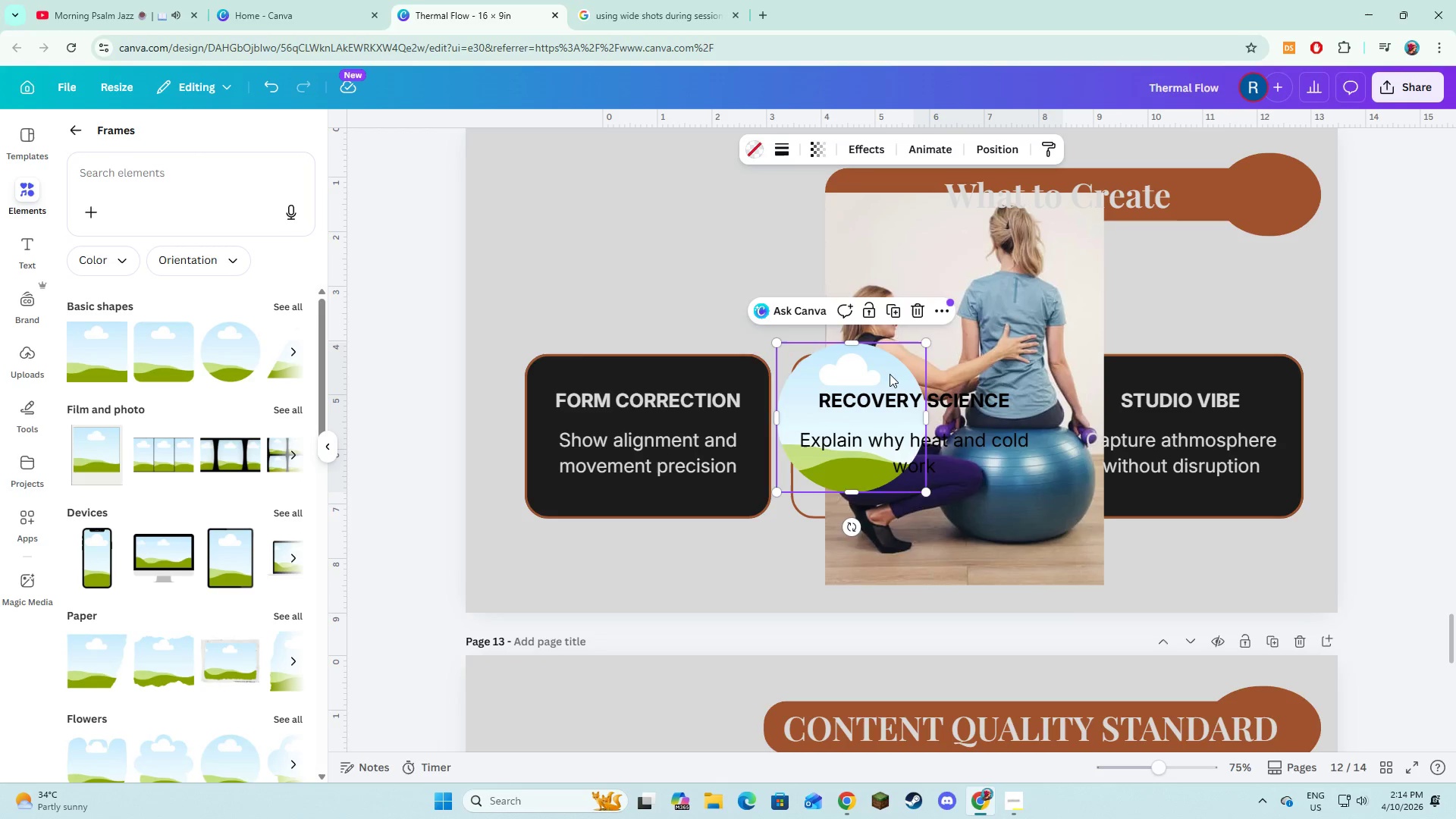 
left_click_drag(start_coordinate=[890, 374], to_coordinate=[679, 261])
 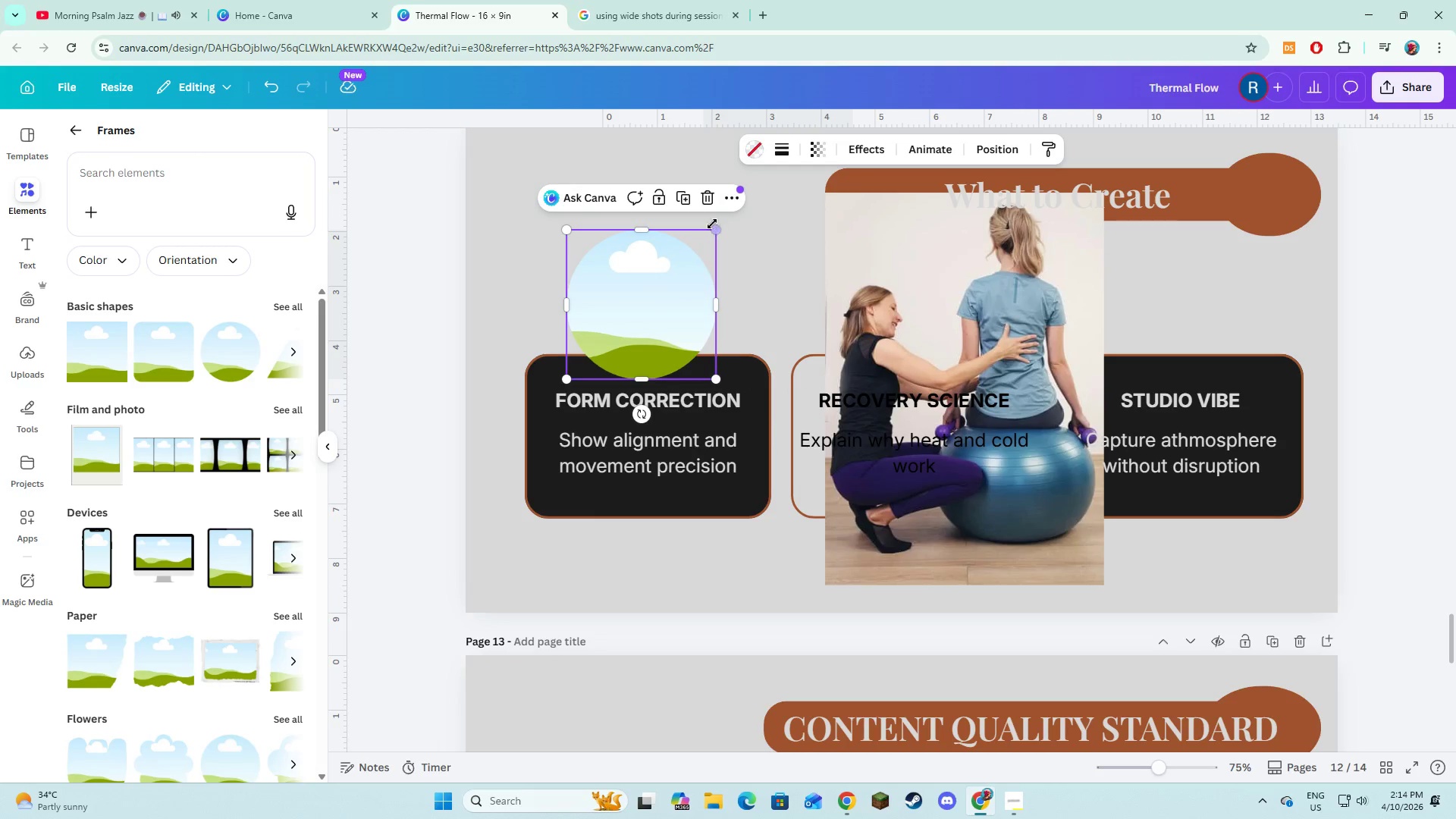 
left_click_drag(start_coordinate=[712, 224], to_coordinate=[698, 269])
 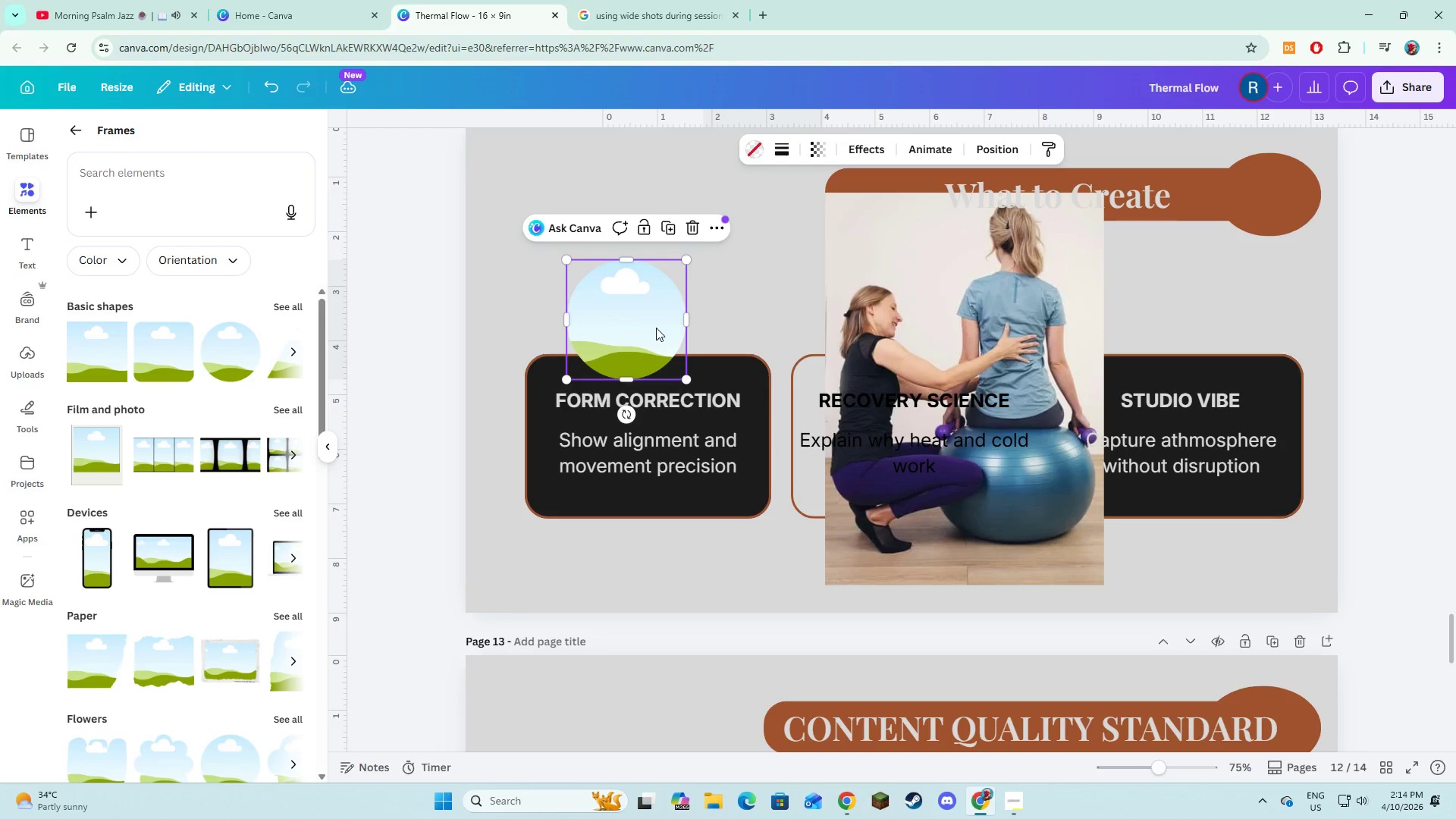 
left_click_drag(start_coordinate=[656, 327], to_coordinate=[676, 328])
 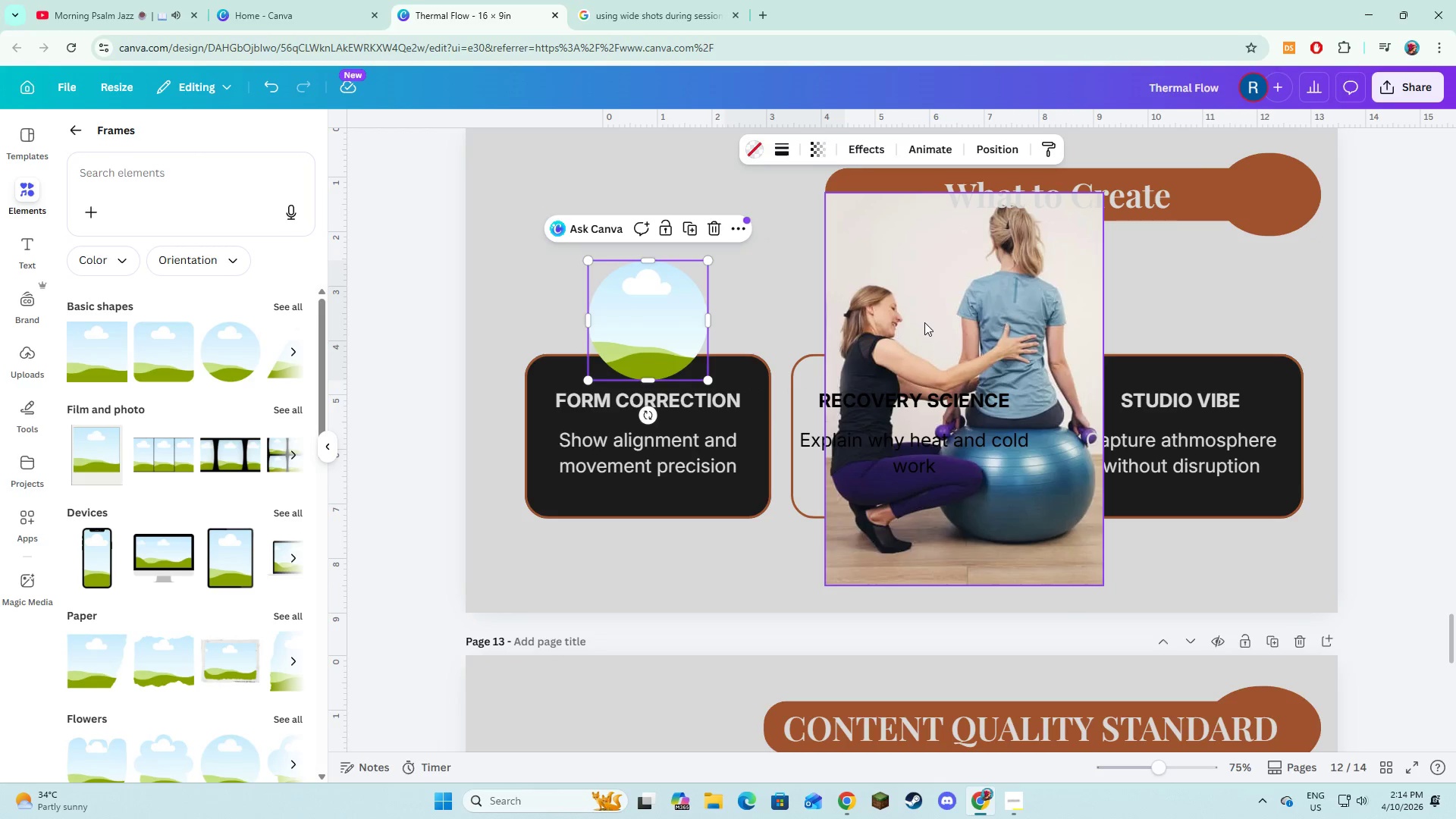 
left_click_drag(start_coordinate=[924, 322], to_coordinate=[673, 331])
 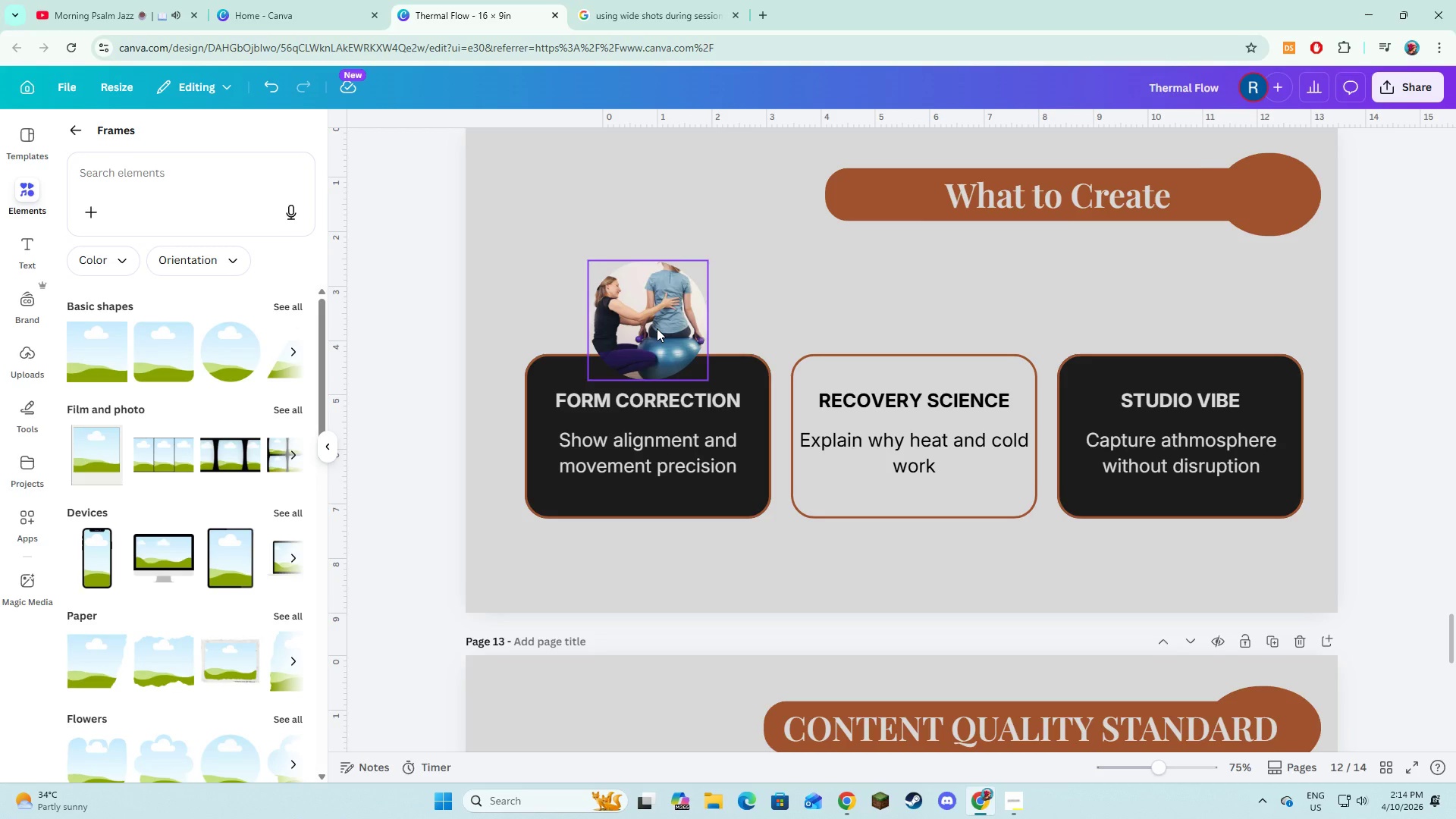 
double_click([657, 328])
 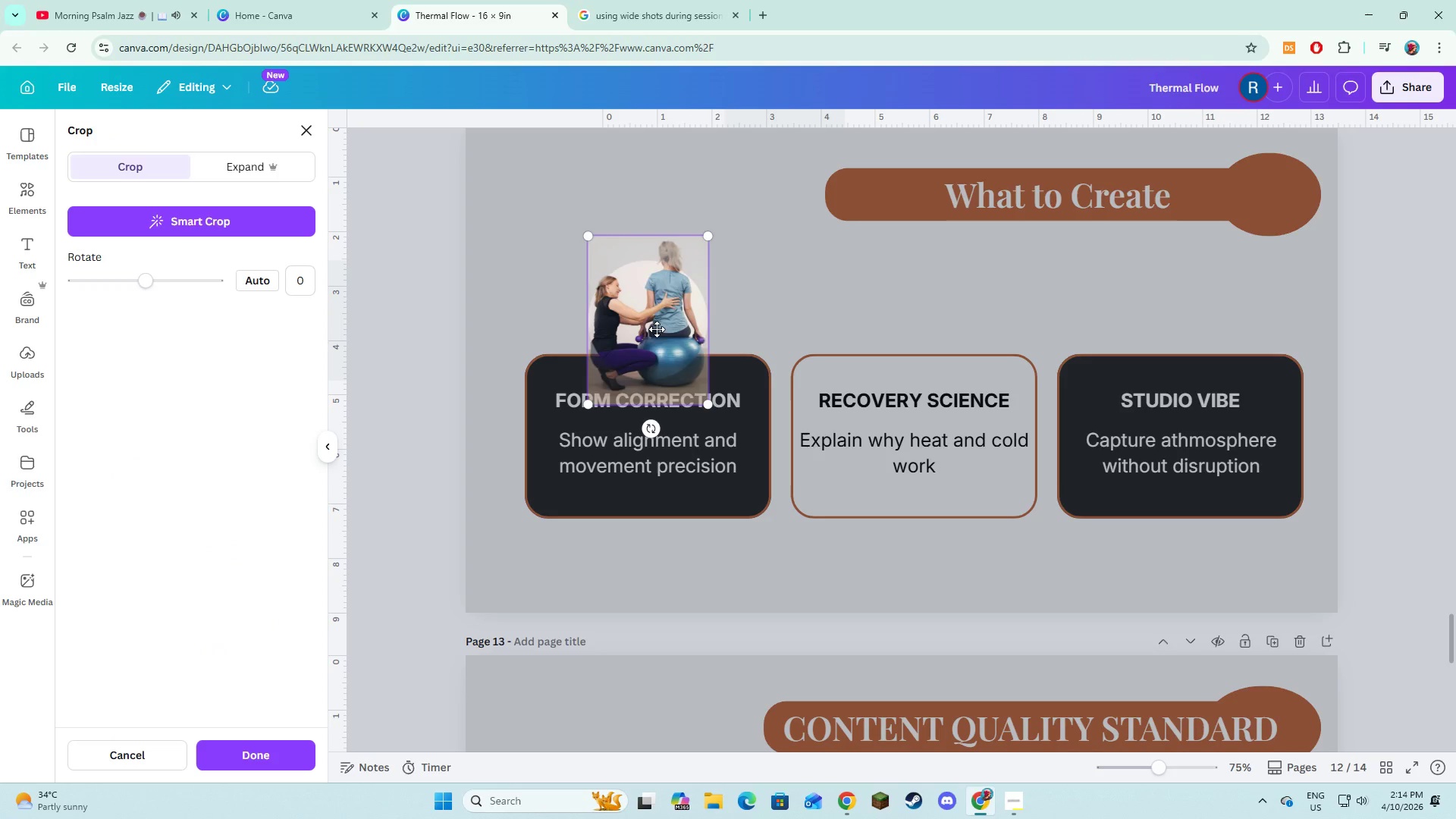 
left_click_drag(start_coordinate=[657, 328], to_coordinate=[657, 356])
 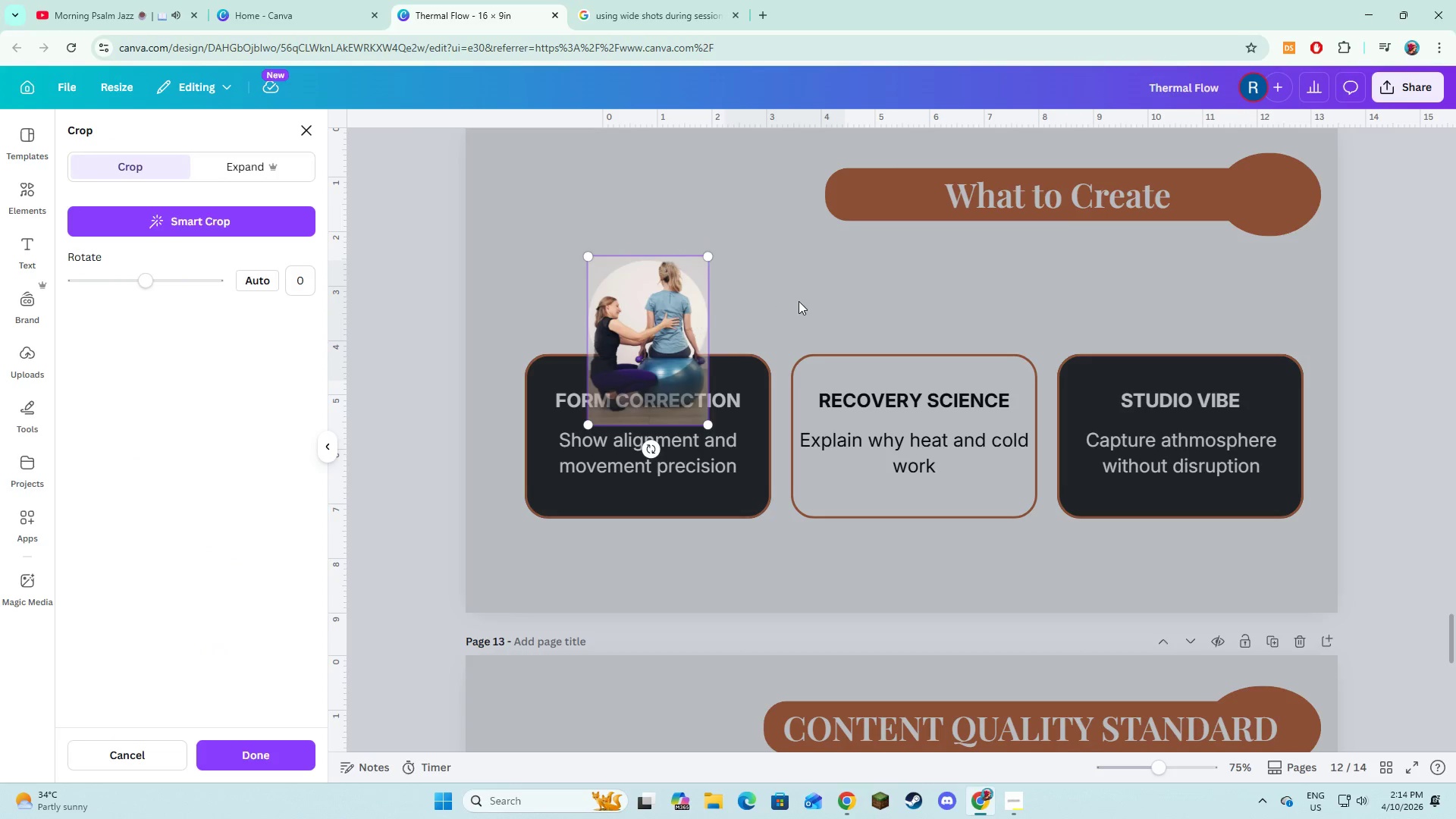 
left_click([799, 301])
 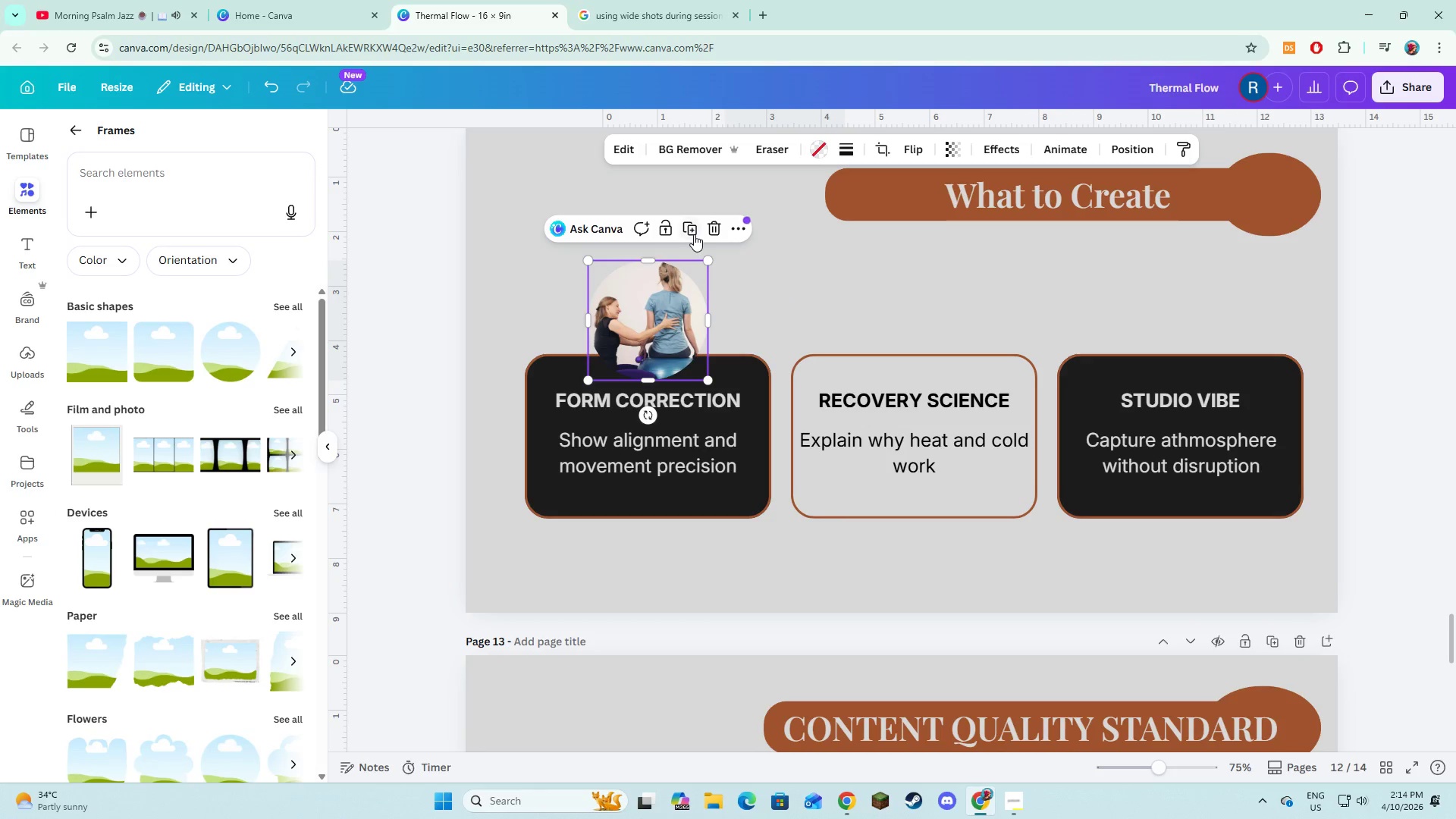 
left_click_drag(start_coordinate=[652, 346], to_coordinate=[912, 337])
 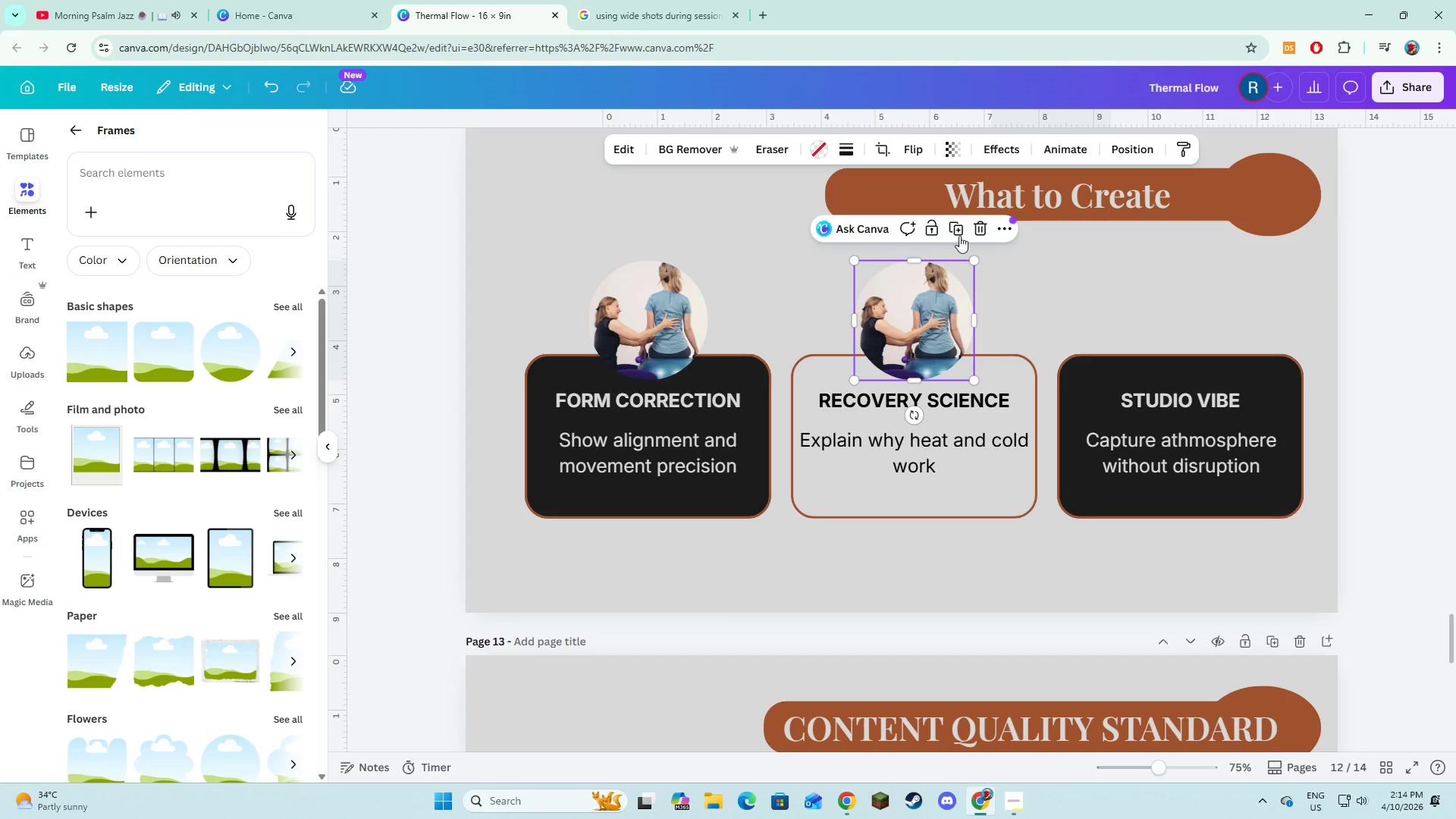 
left_click([959, 236])
 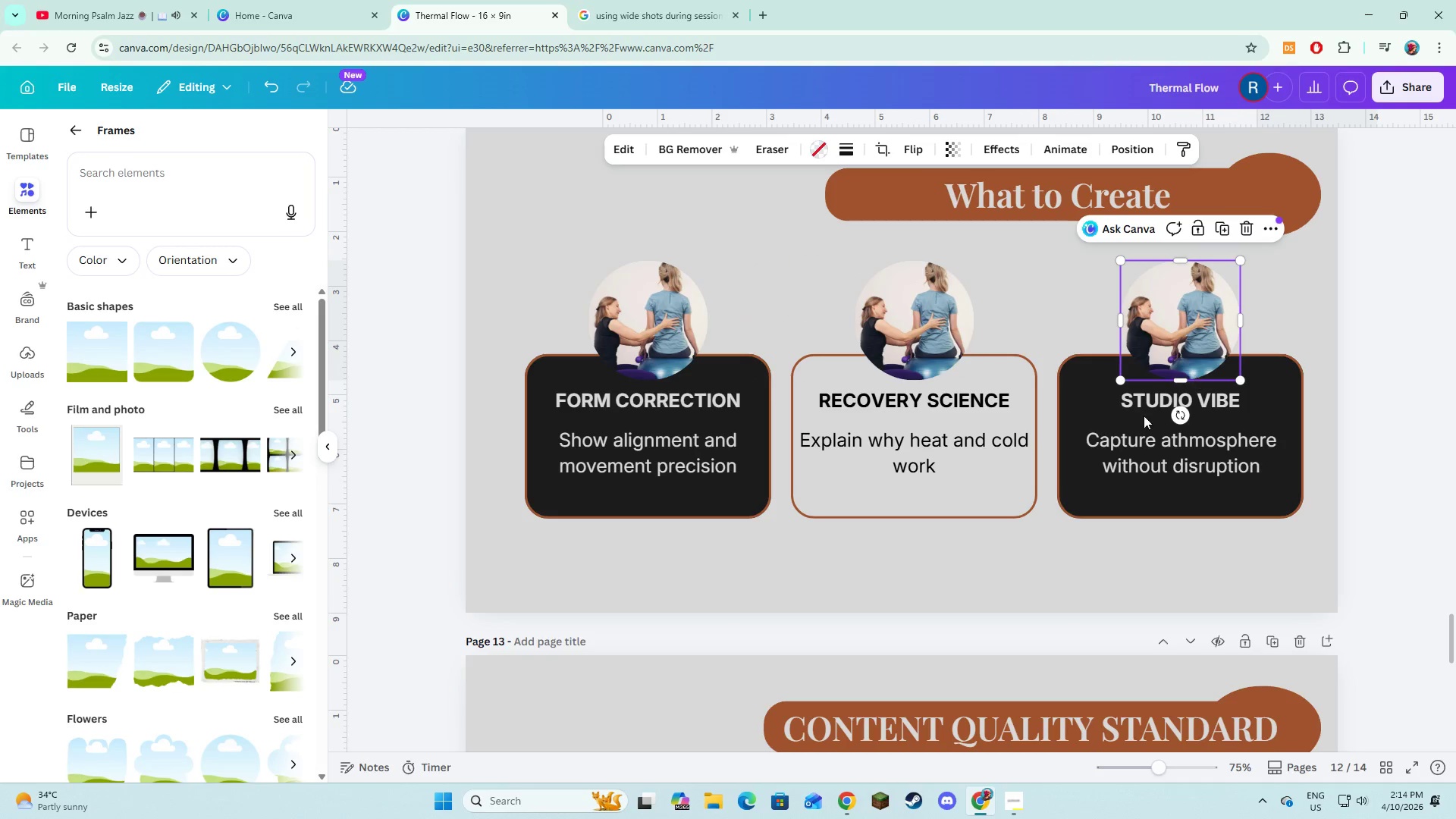 
left_click([1097, 548])
 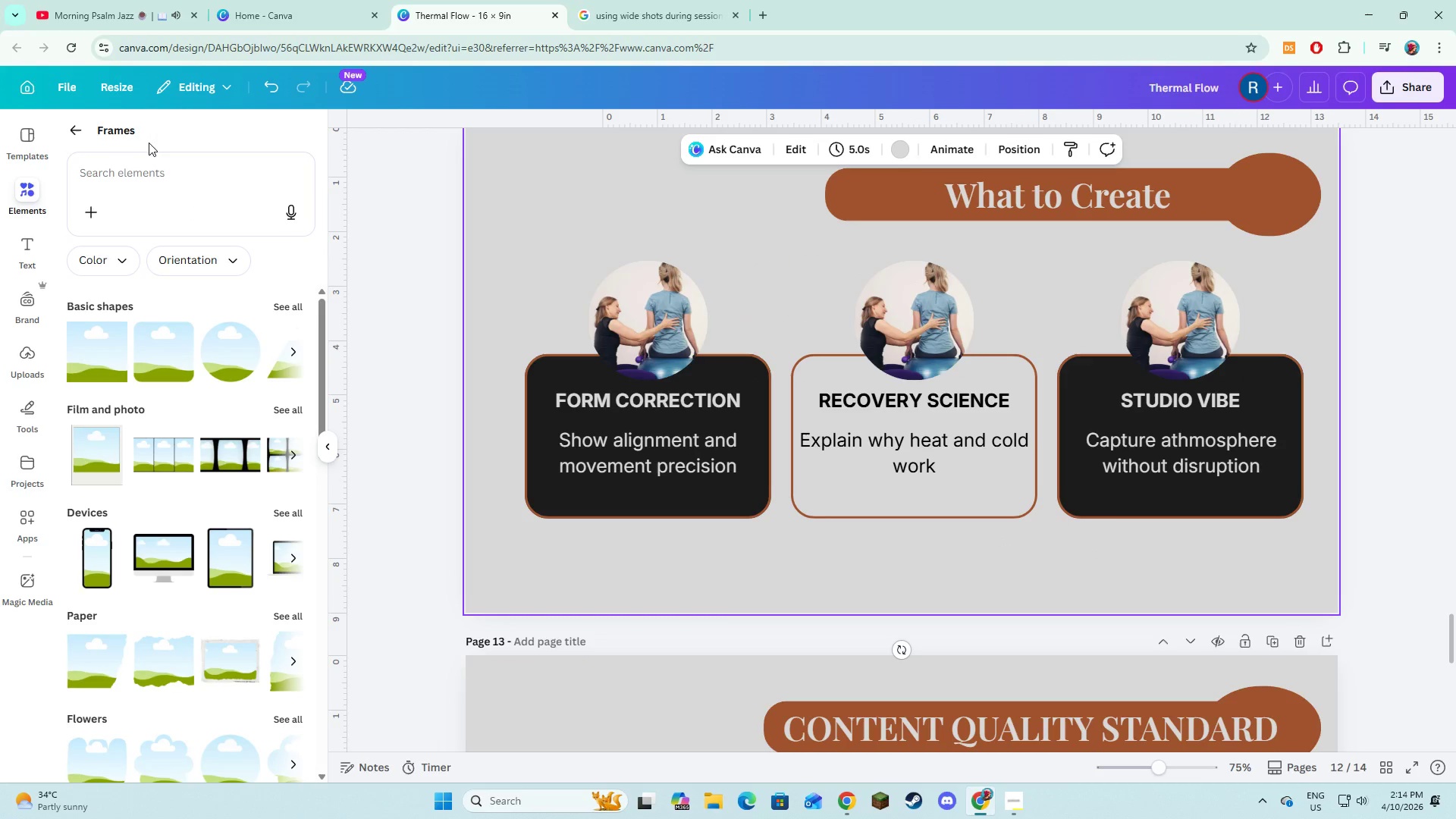 
left_click([71, 129])
 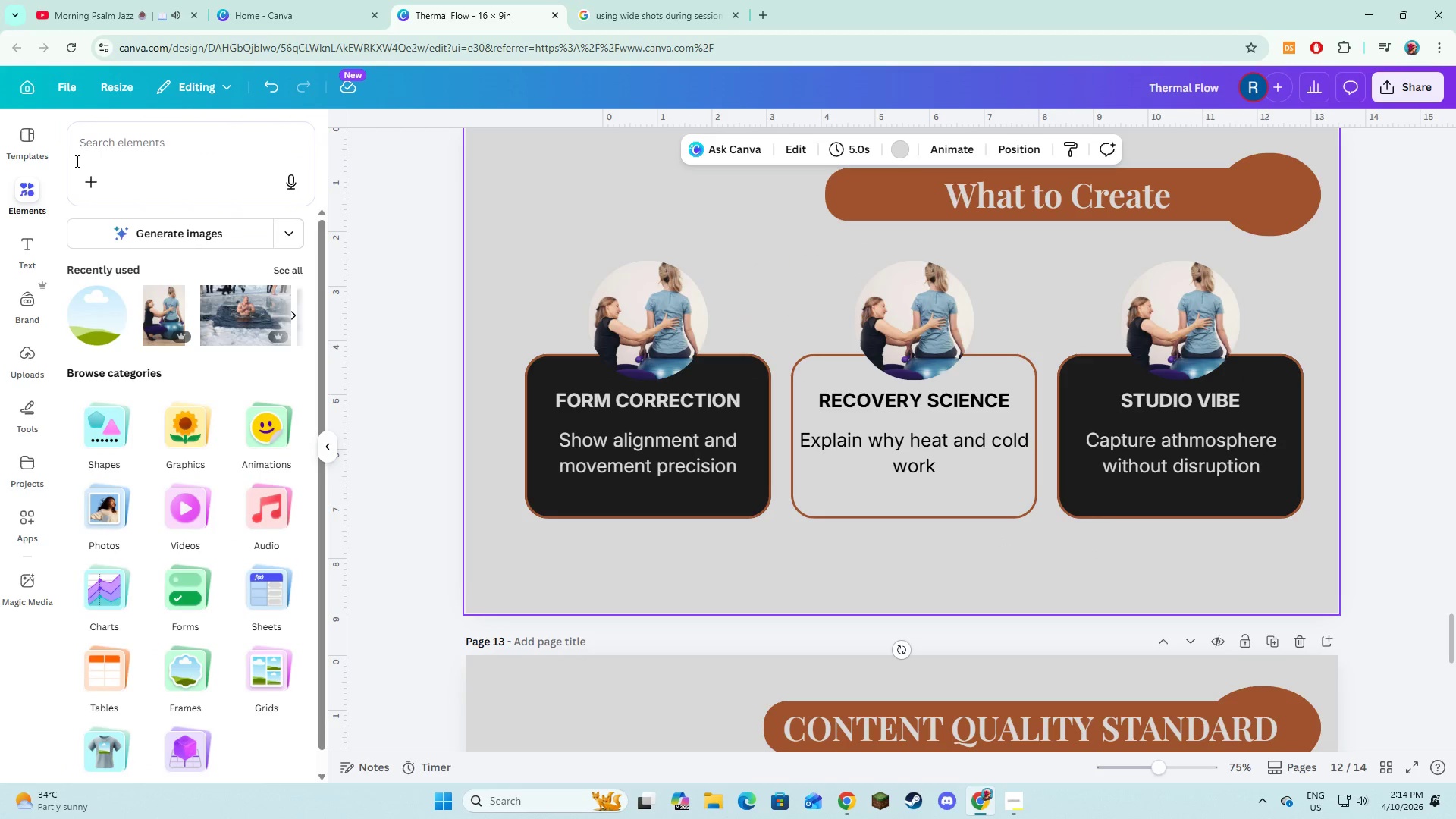 
left_click([76, 160])
 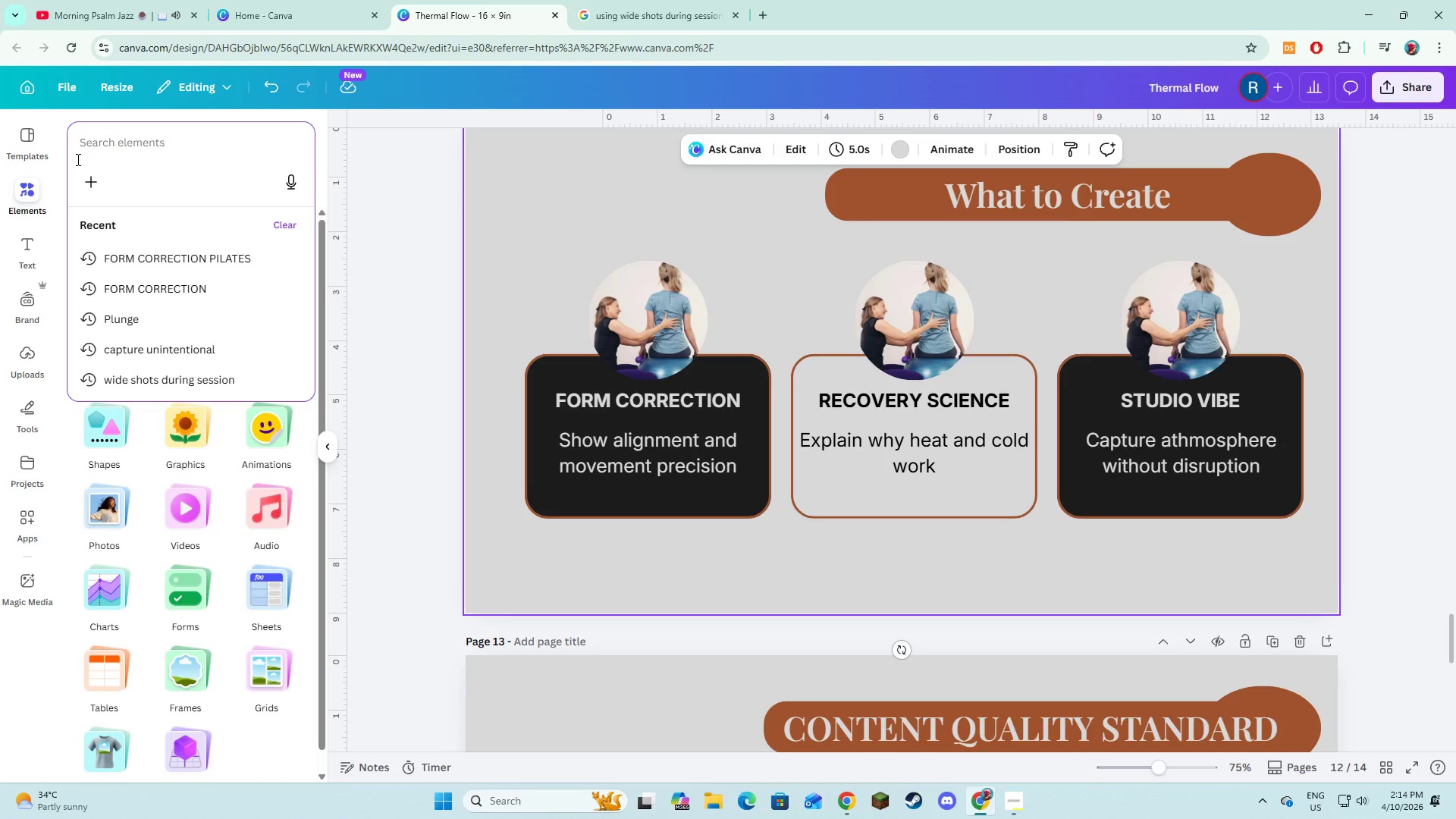 
type(RECOVERY)
 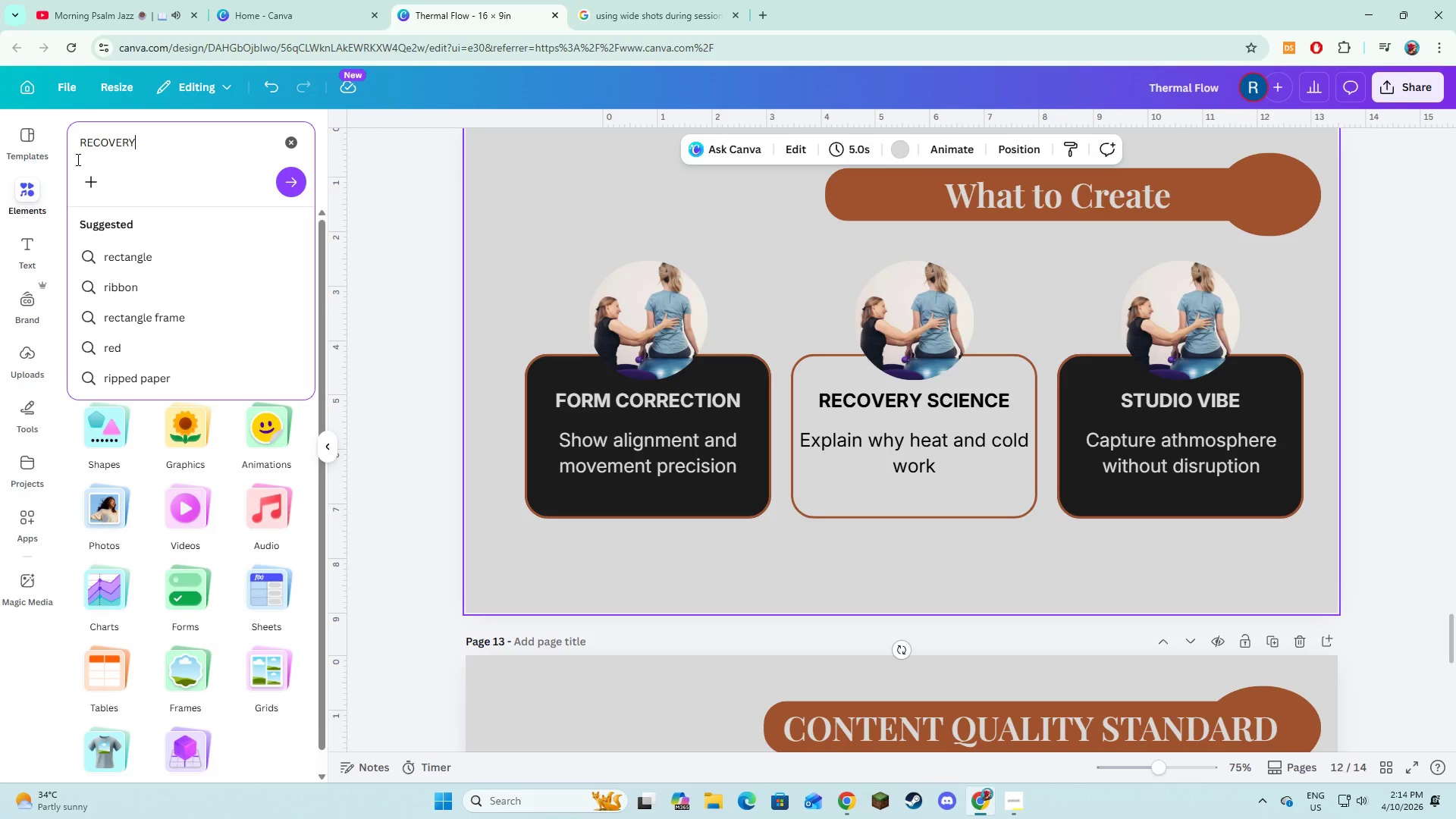 
key(Enter)
 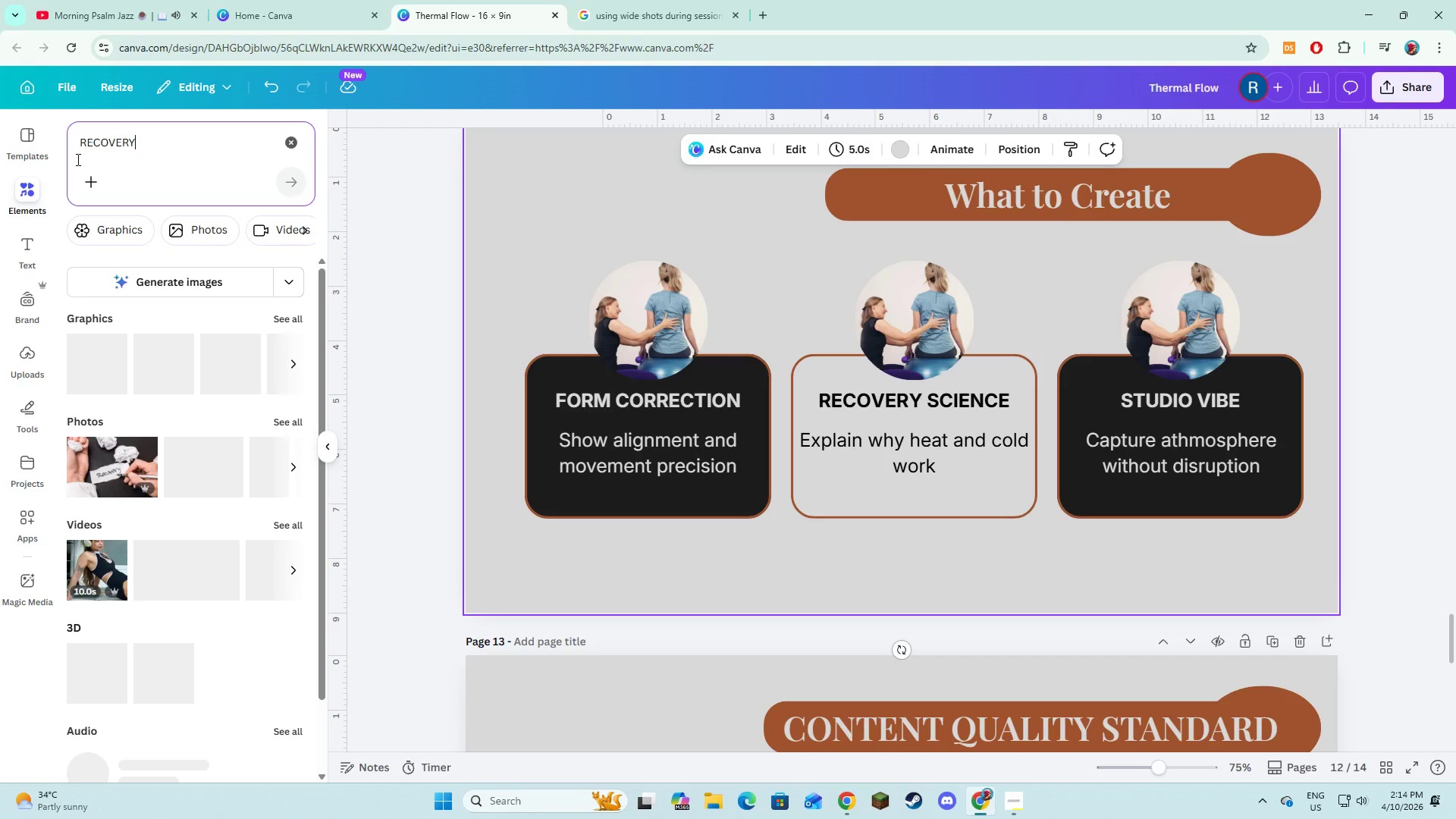 
type( SCIENCE)
 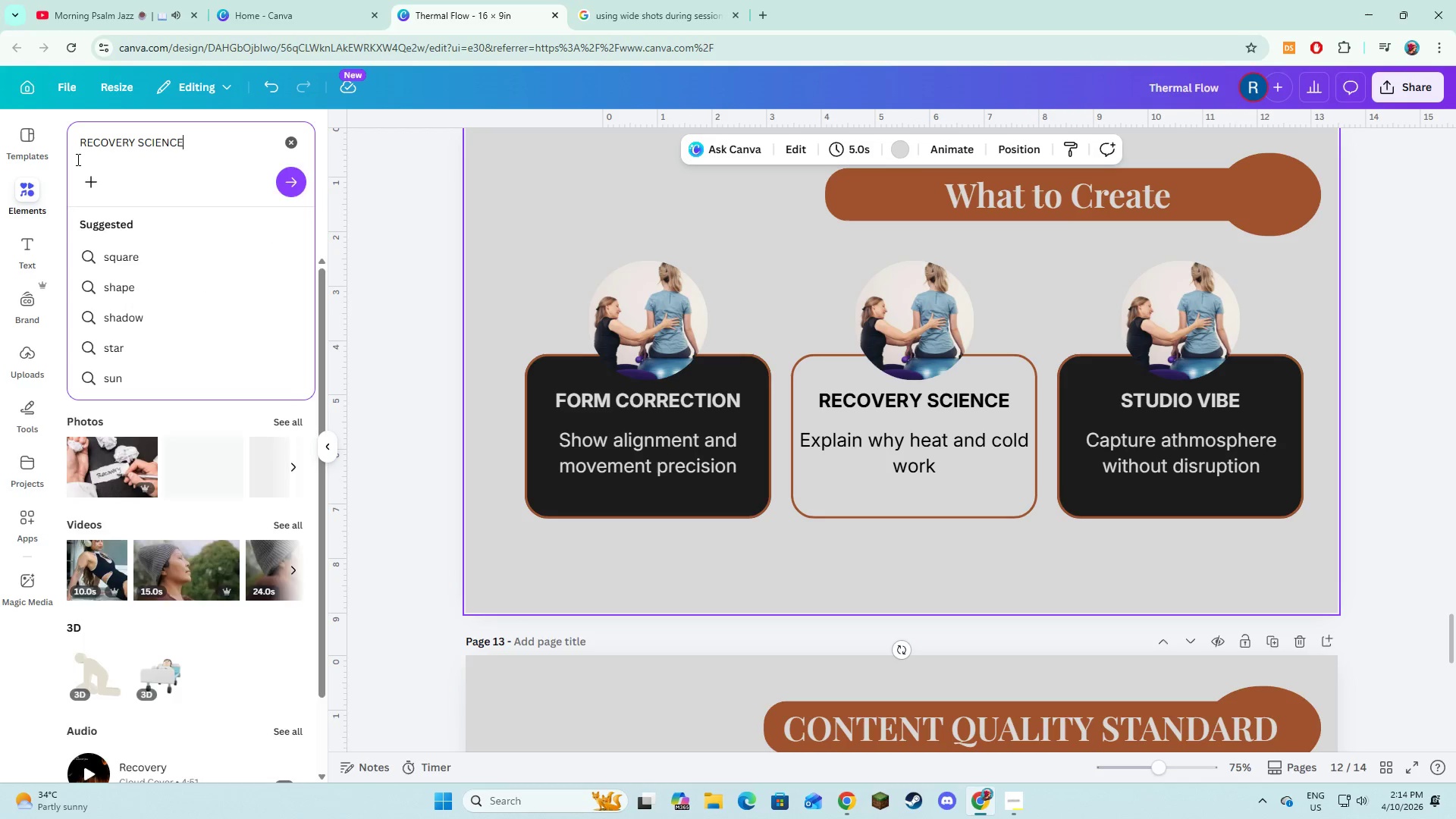 
key(Enter)
 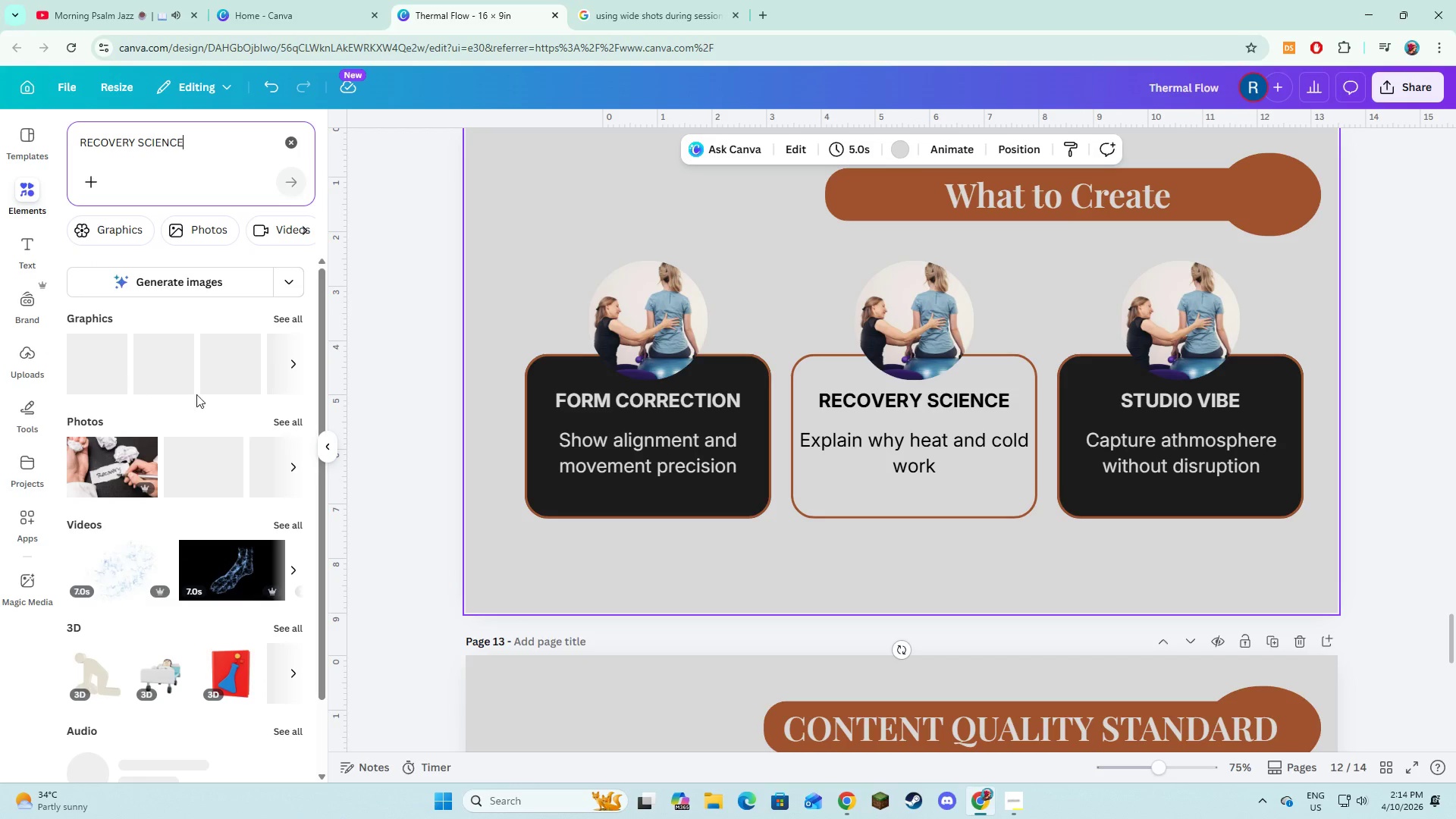 
left_click([279, 415])
 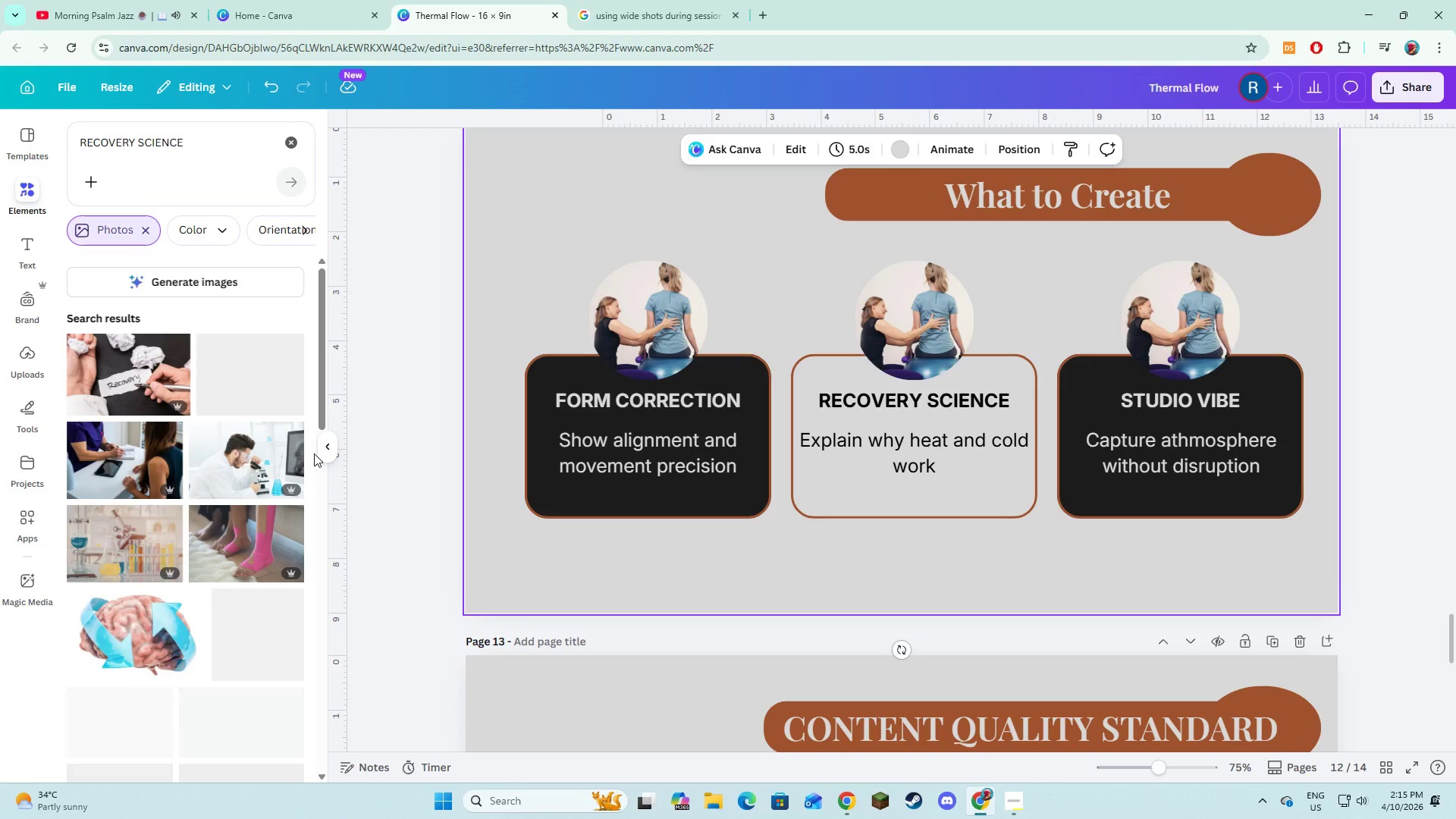 
wait(21.31)
 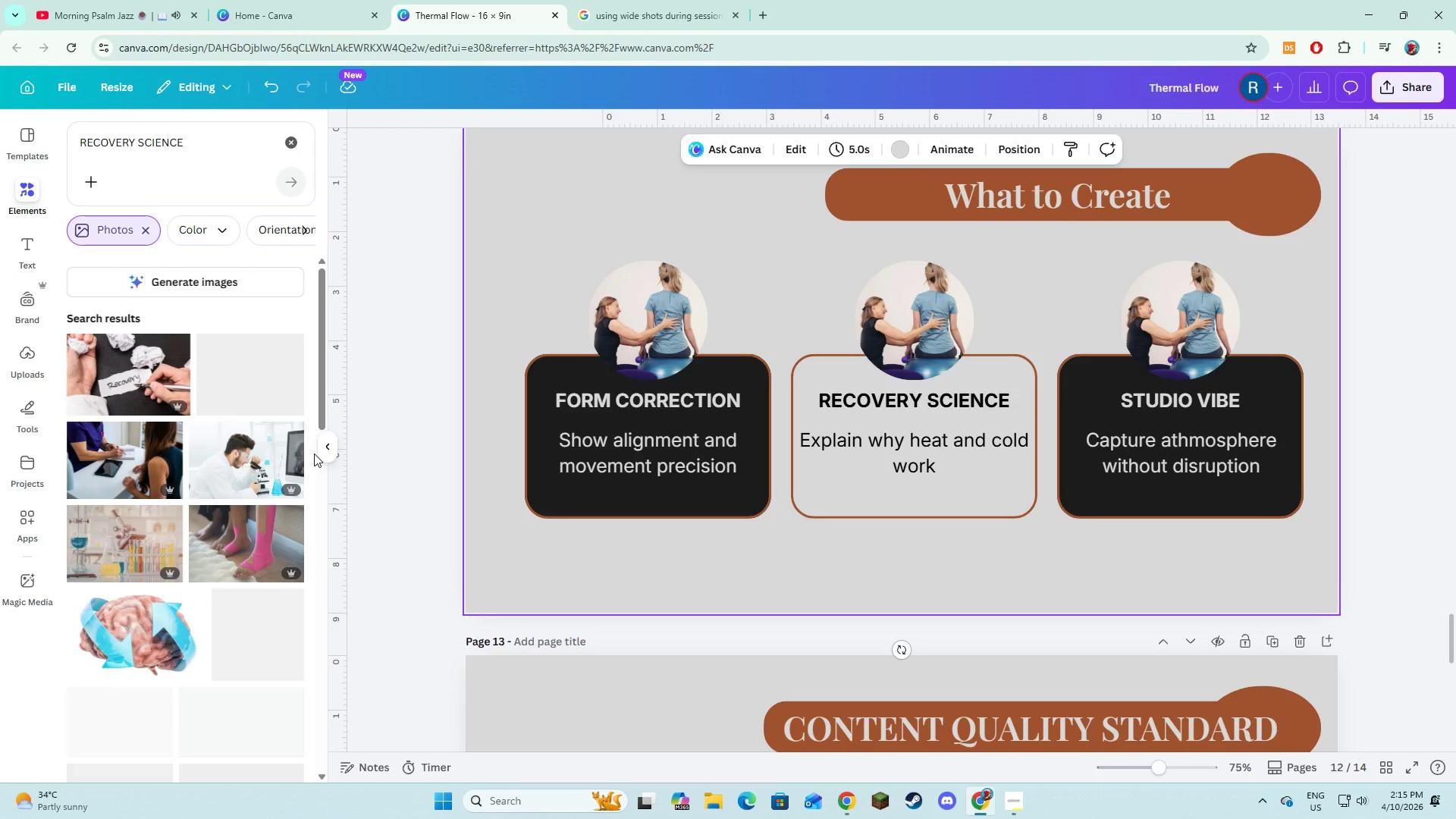 
left_click([149, 376])
 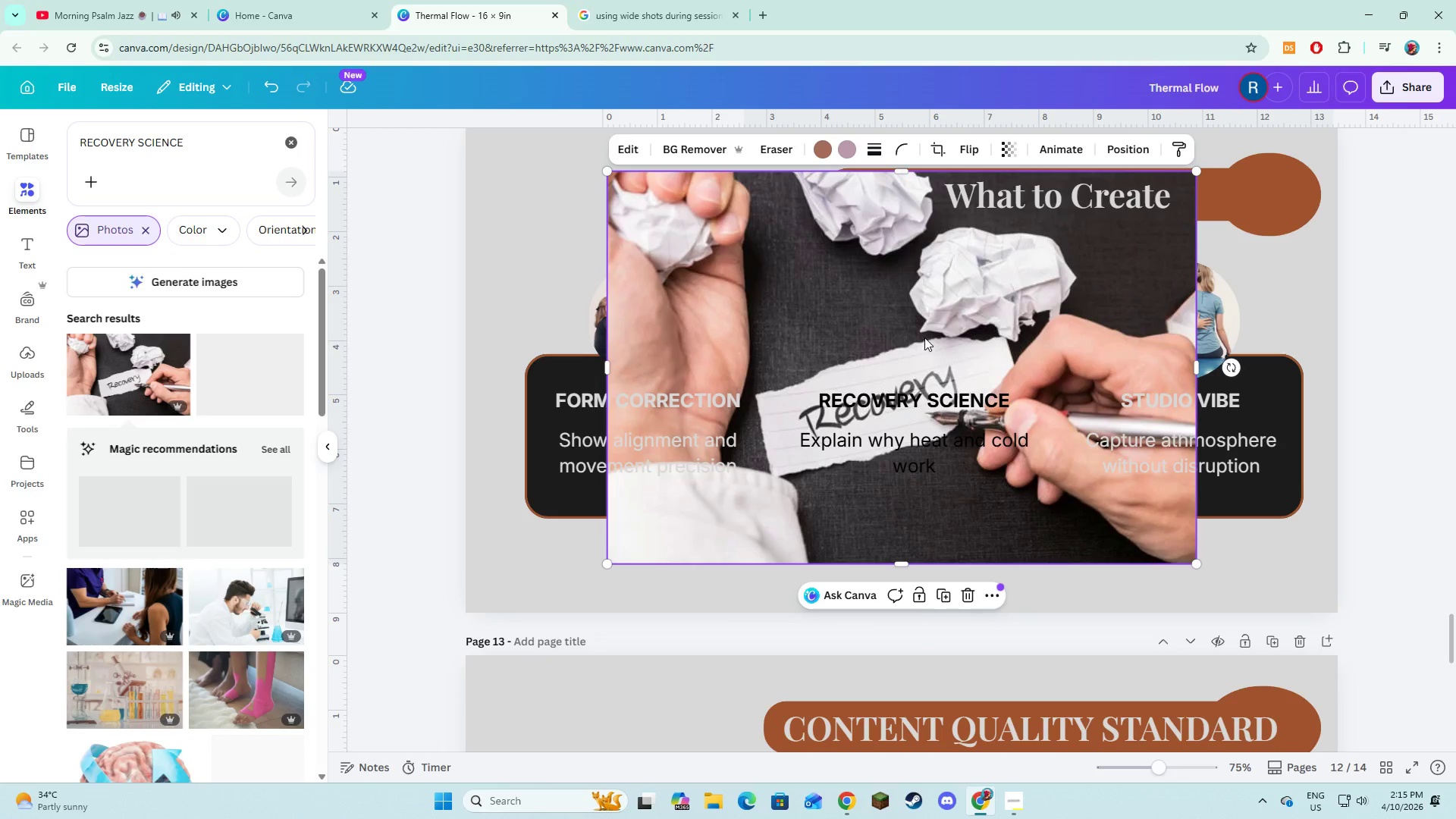 
left_click_drag(start_coordinate=[923, 347], to_coordinate=[915, 362])
 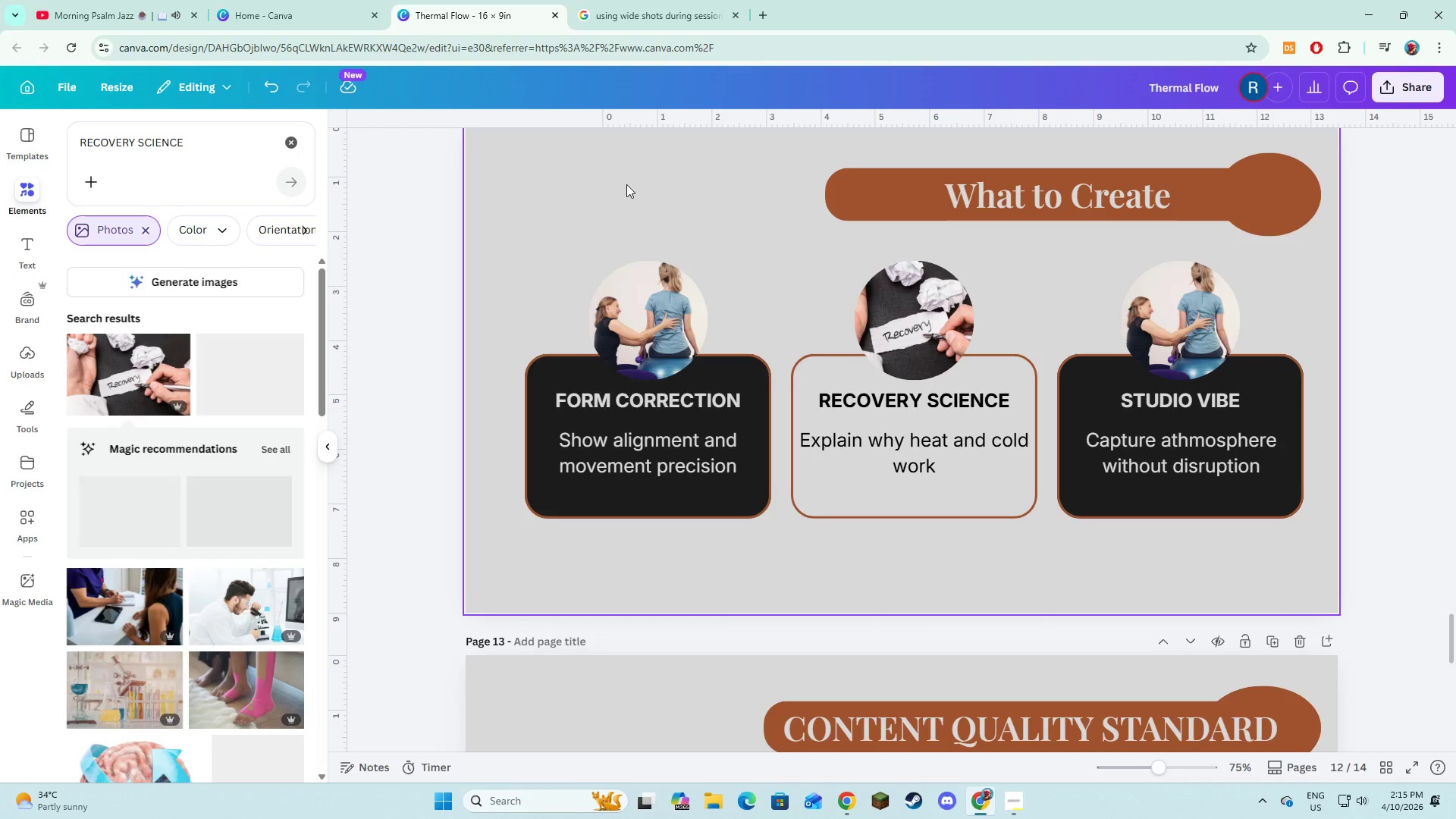 
double_click([246, 138])
 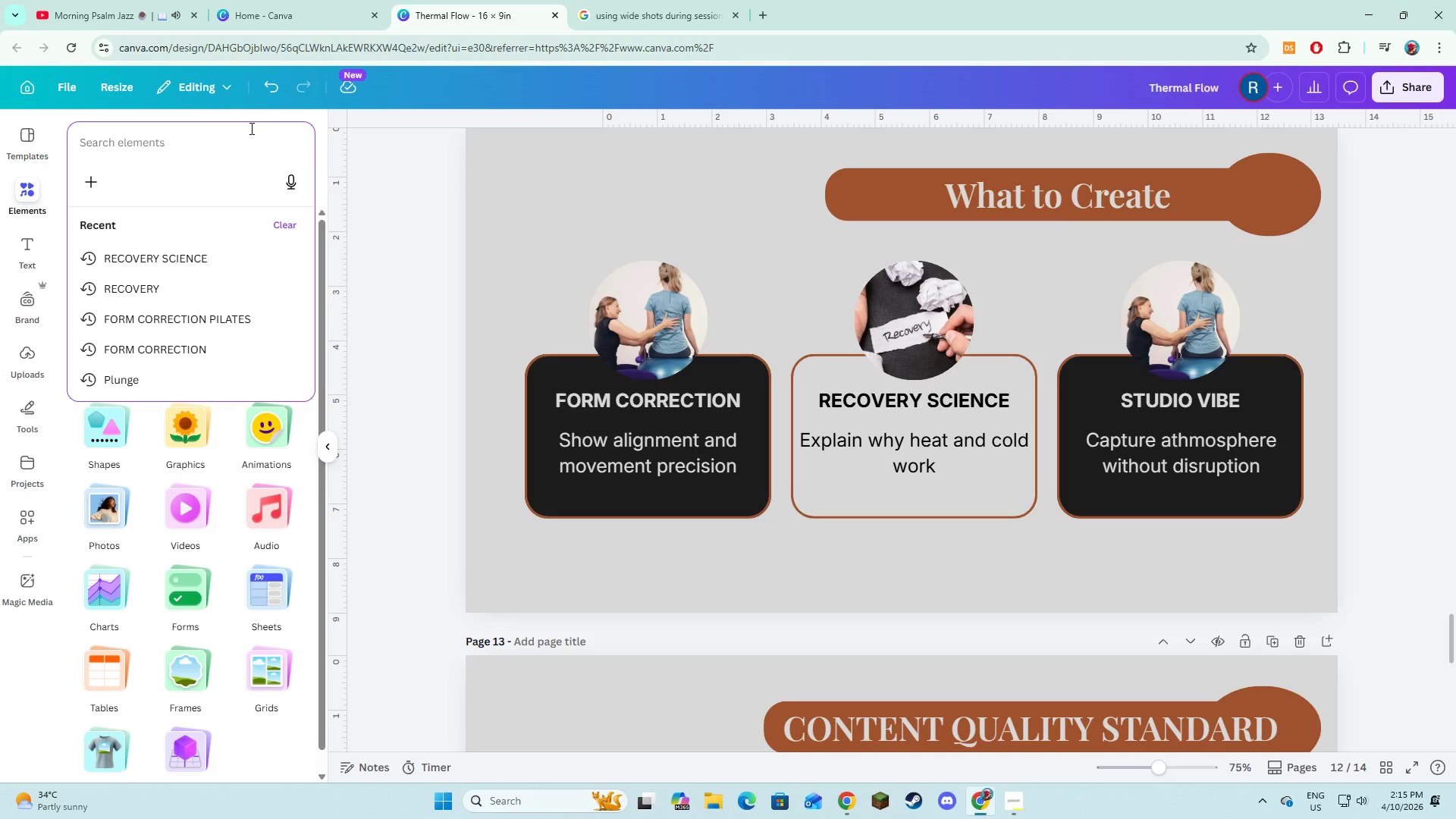 
type(STUDIO VIBE)
 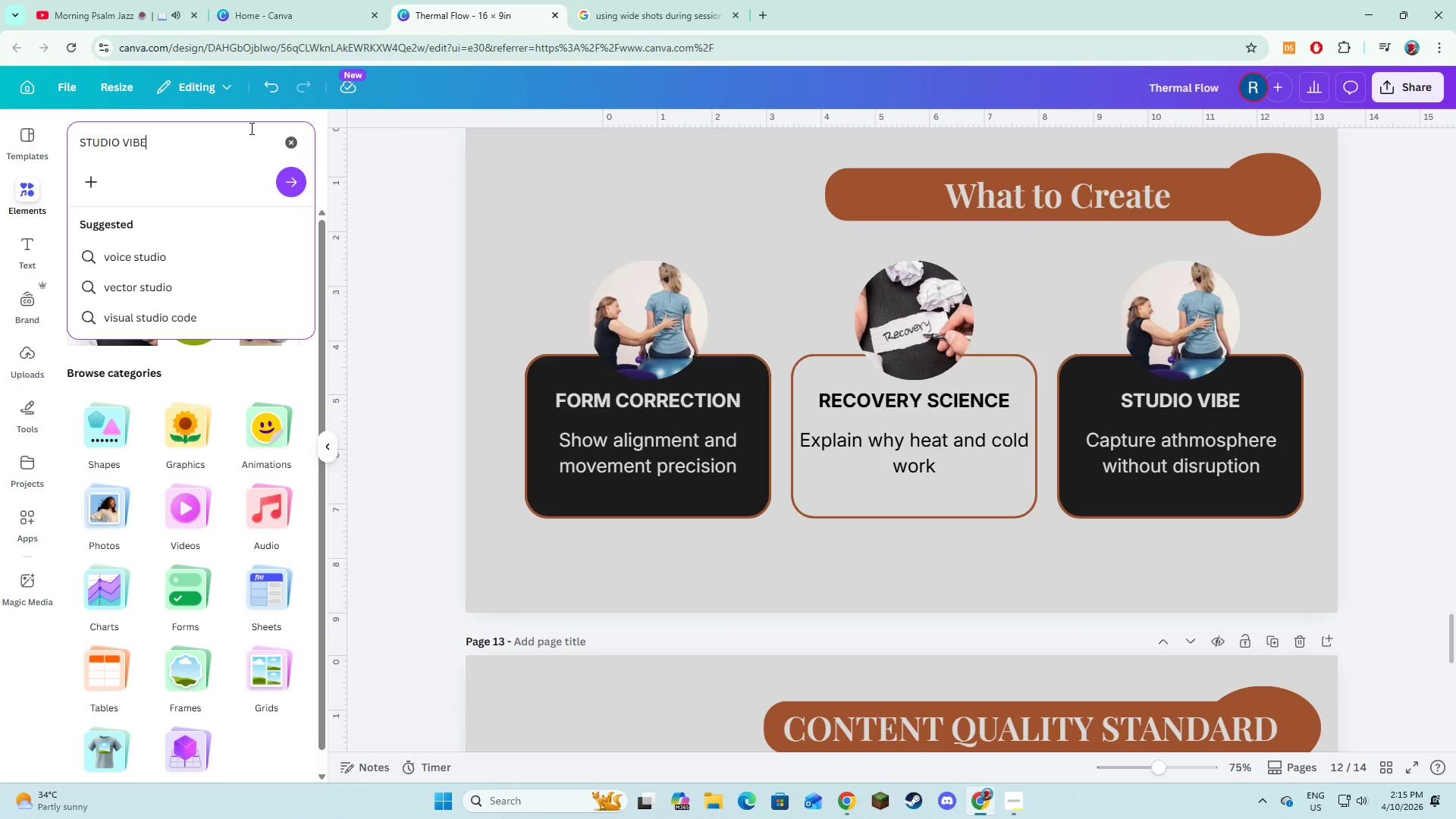 
key(Enter)
 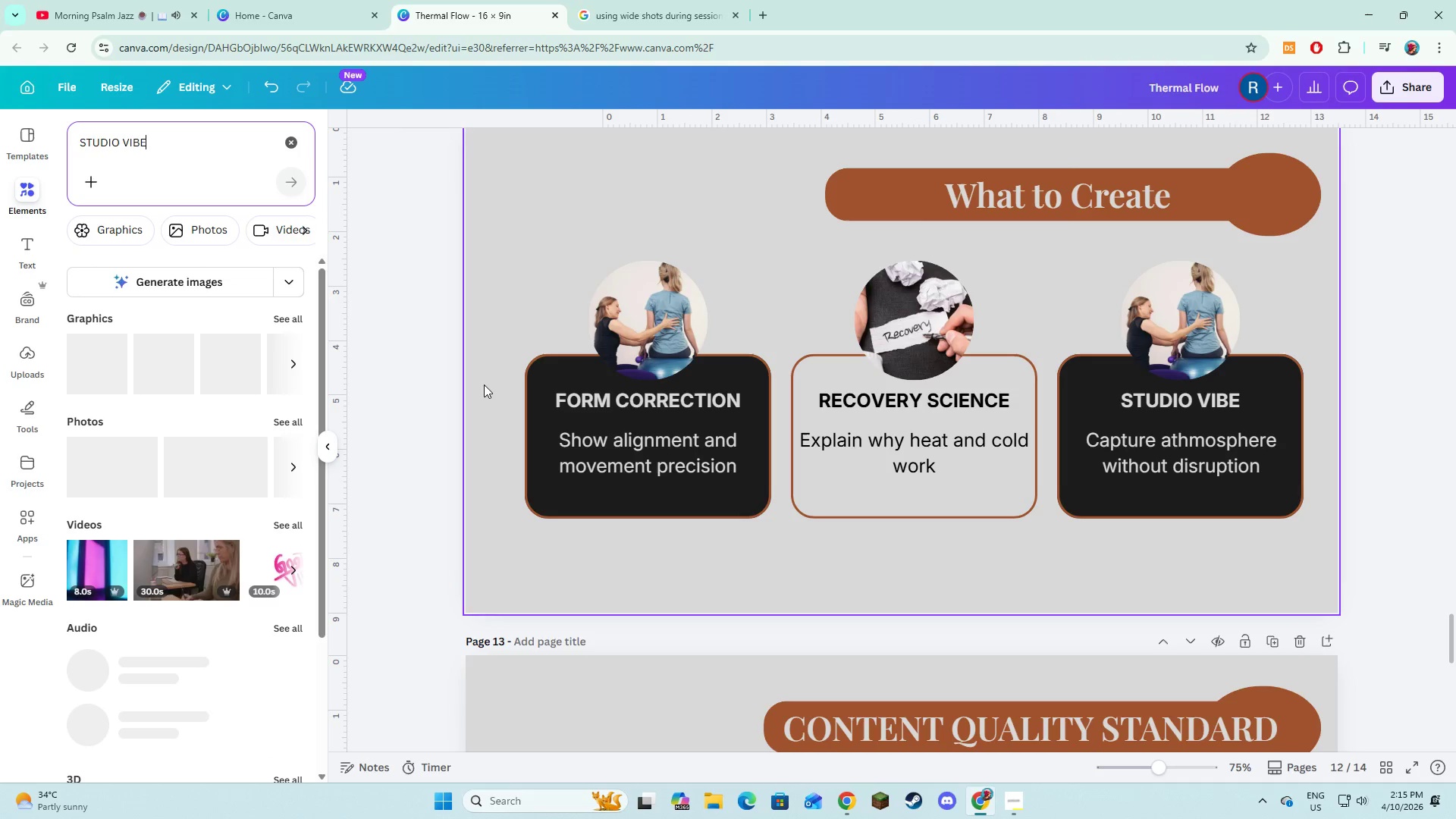 
left_click_drag(start_coordinate=[606, 0], to_coordinate=[610, 0])
 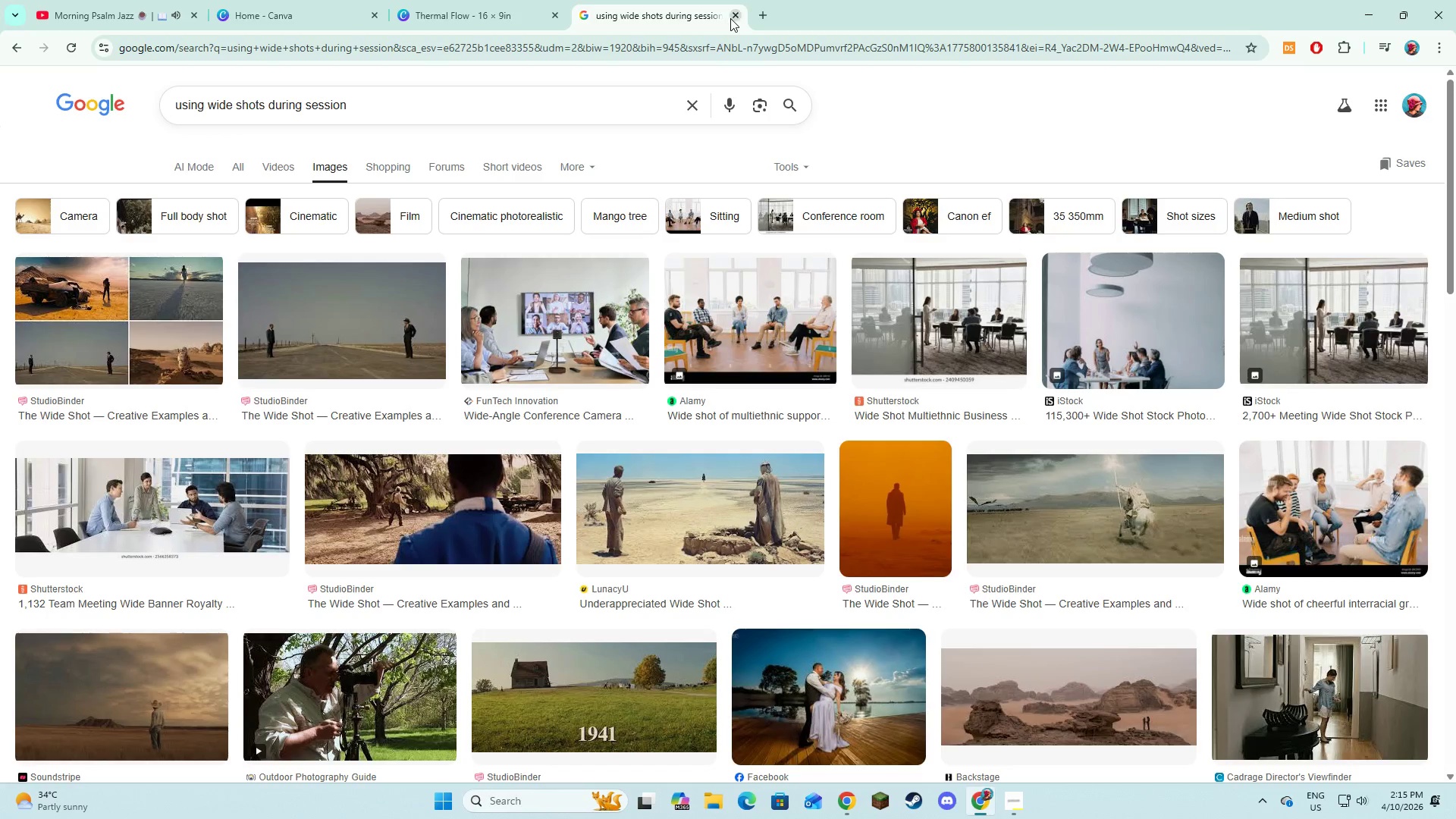 
left_click([731, 18])
 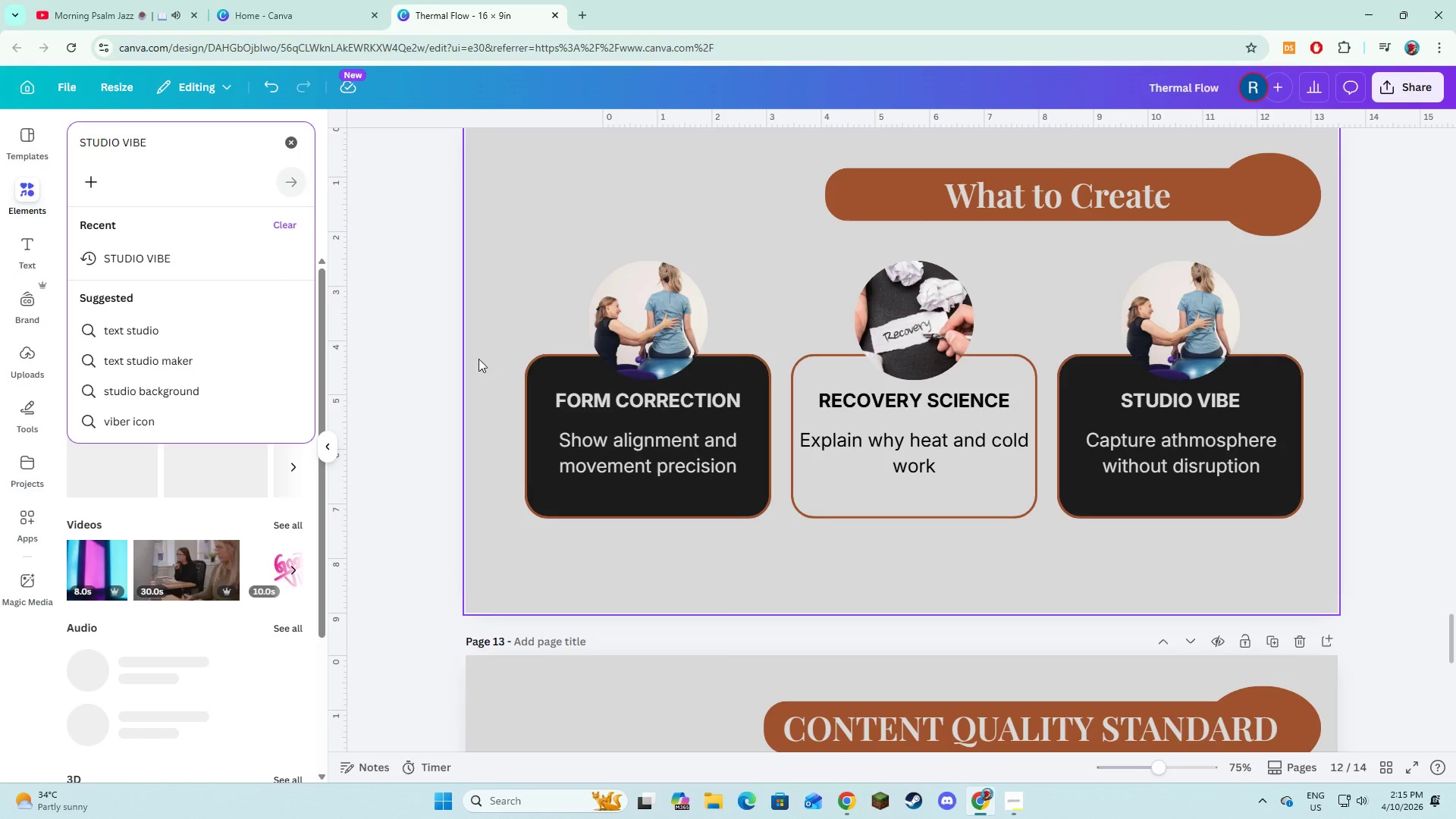 
left_click([473, 387])
 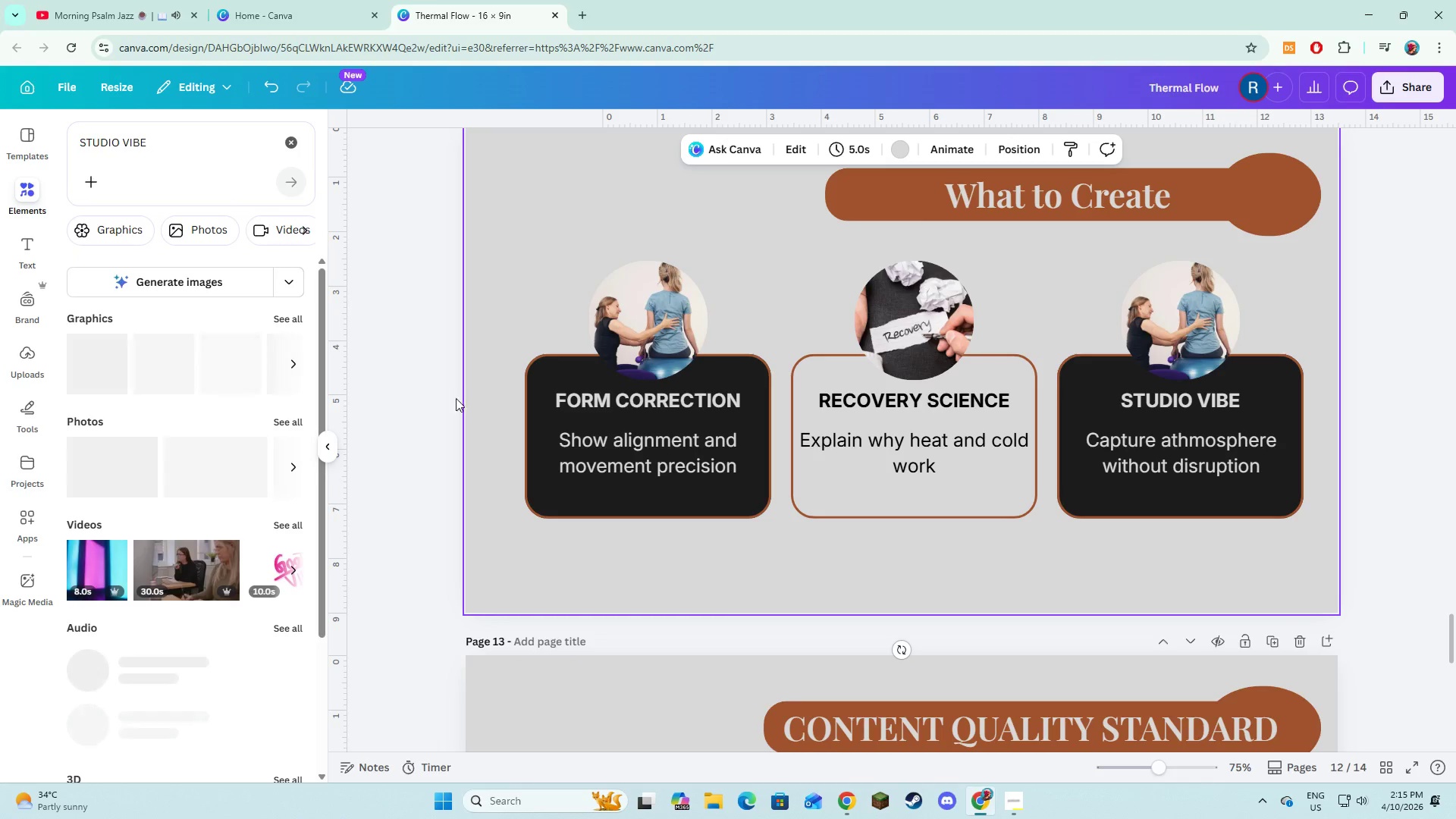 
left_click([416, 403])
 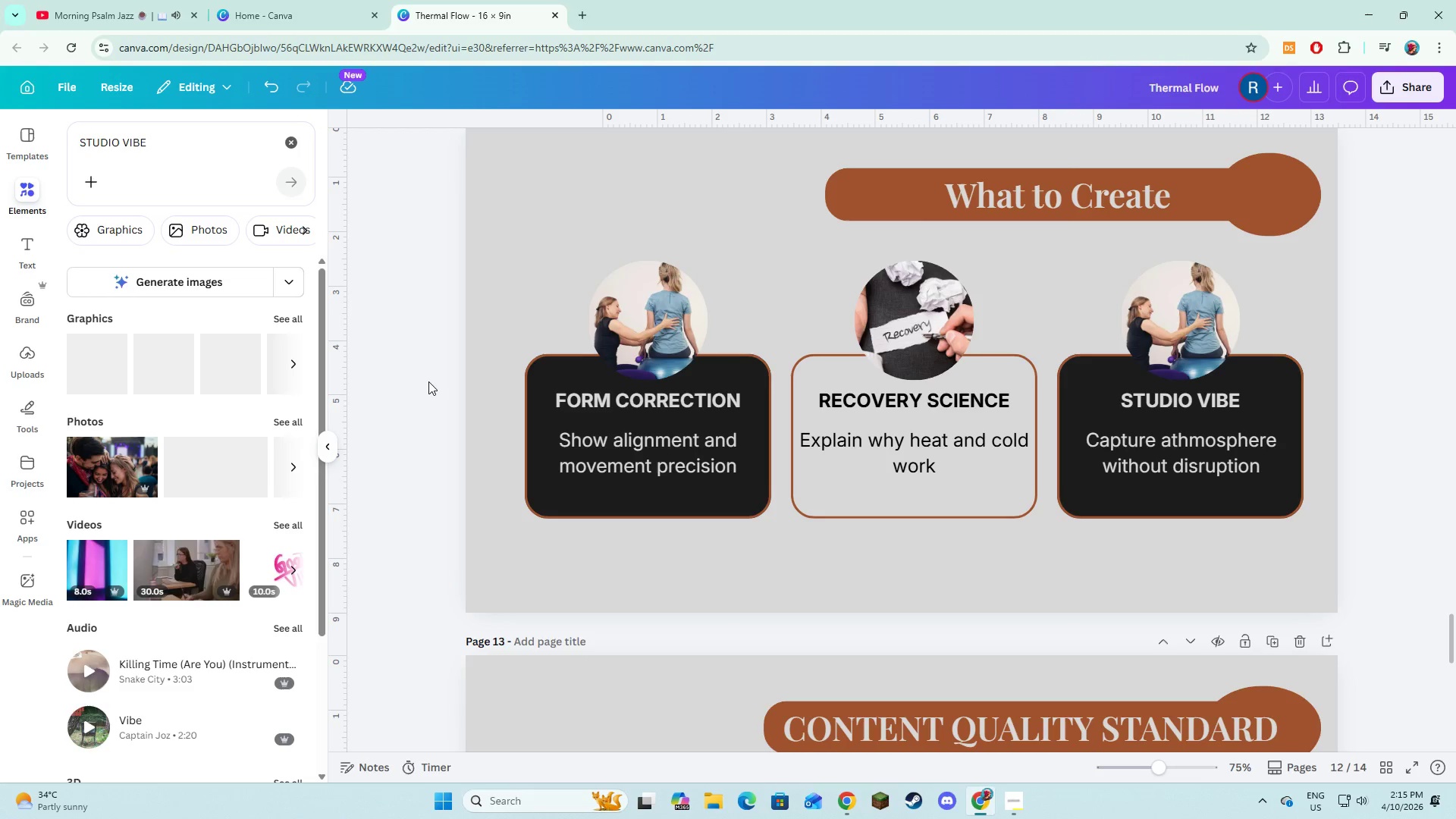 
wait(10.89)
 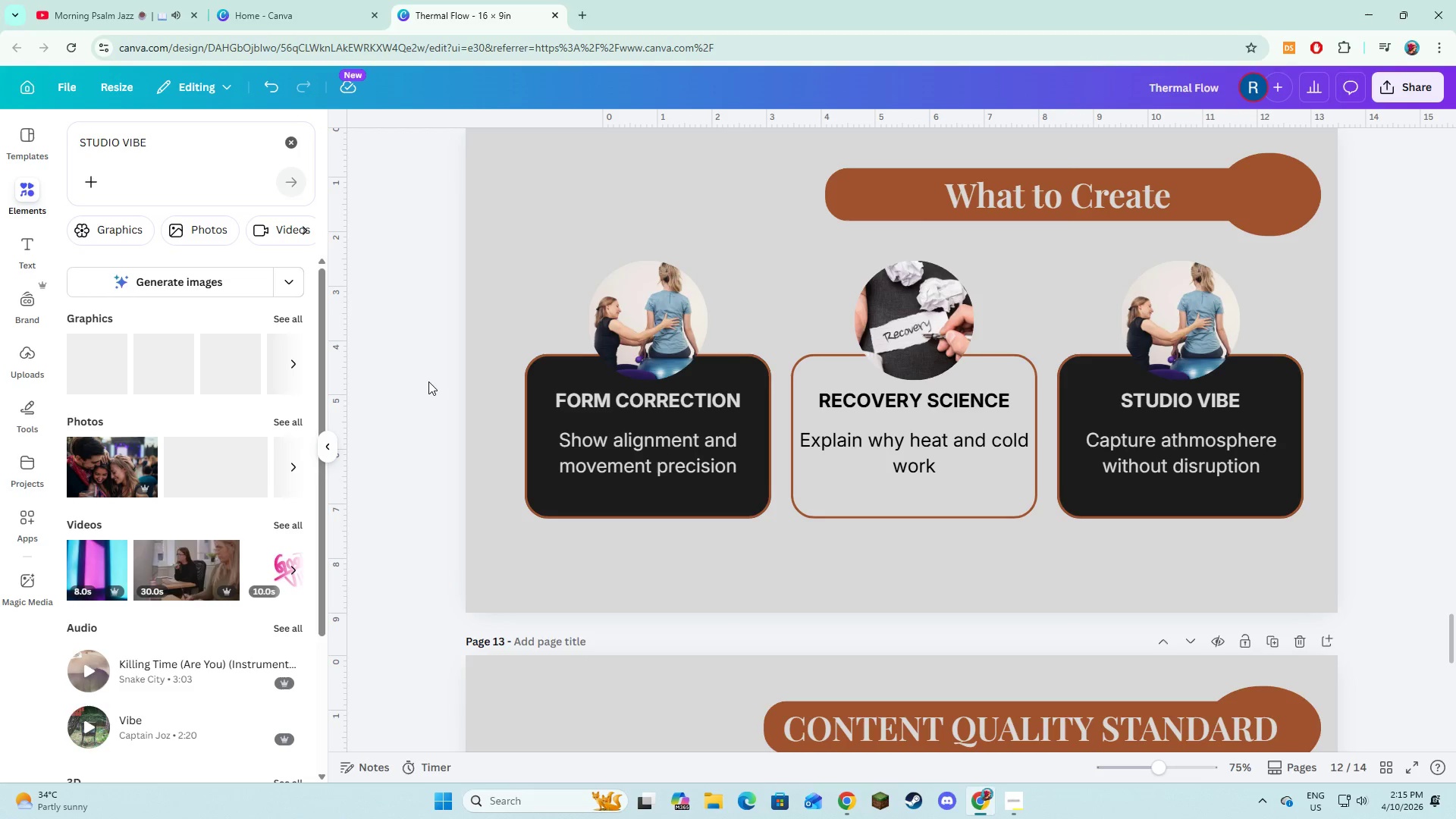 
mouse_move([311, 462])
 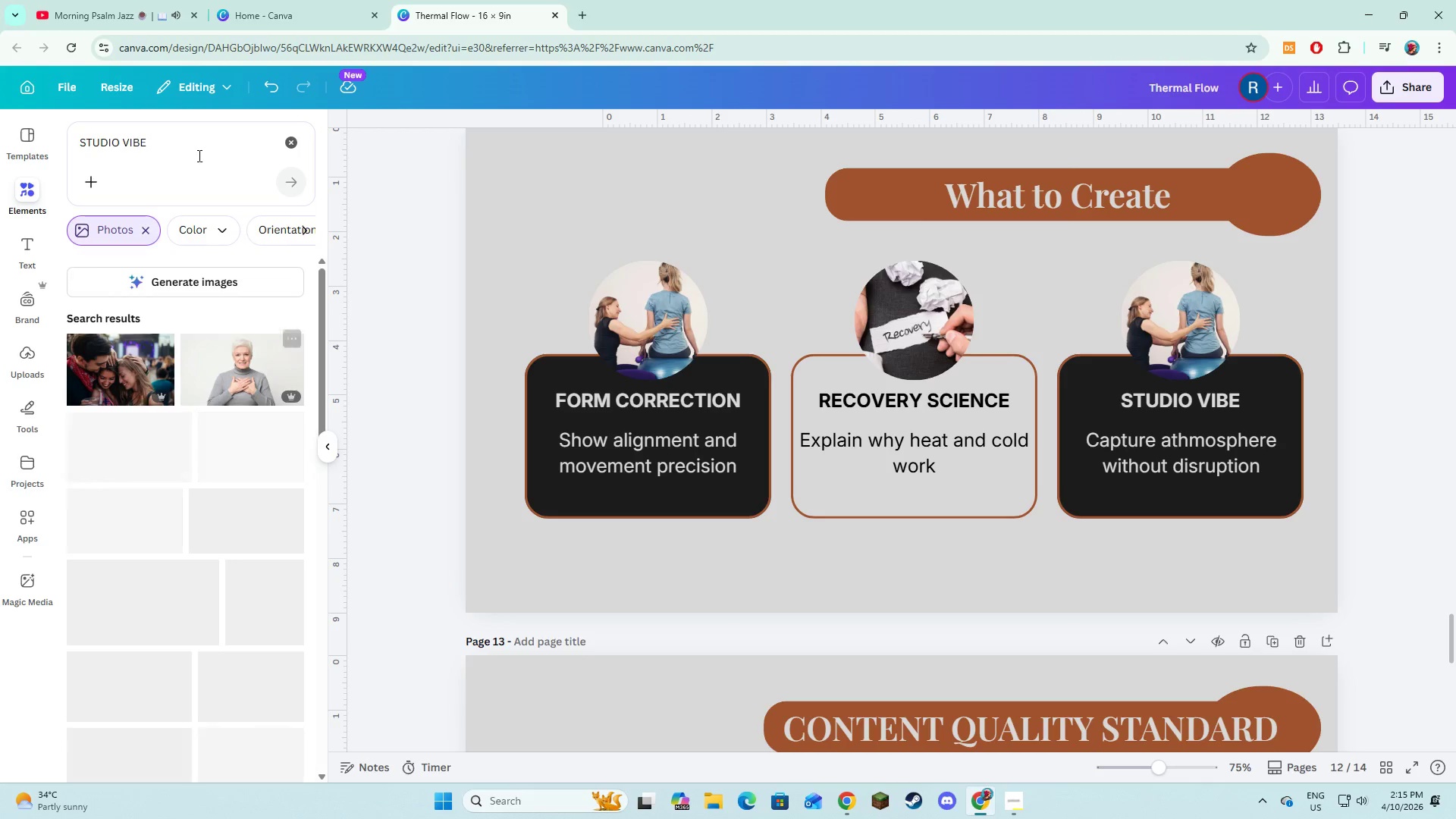 
left_click([100, 136])
 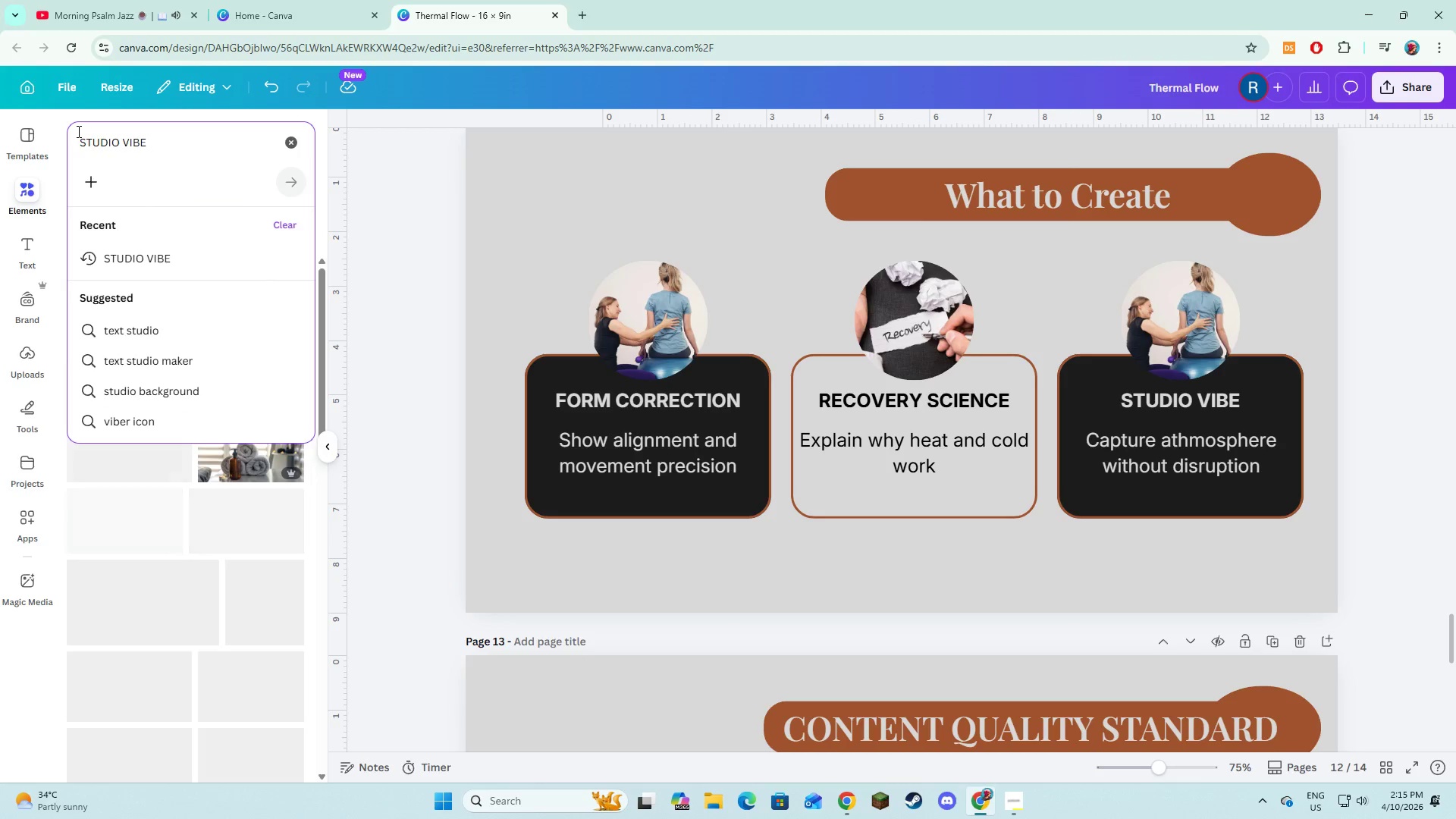 
key(ArrowLeft)
 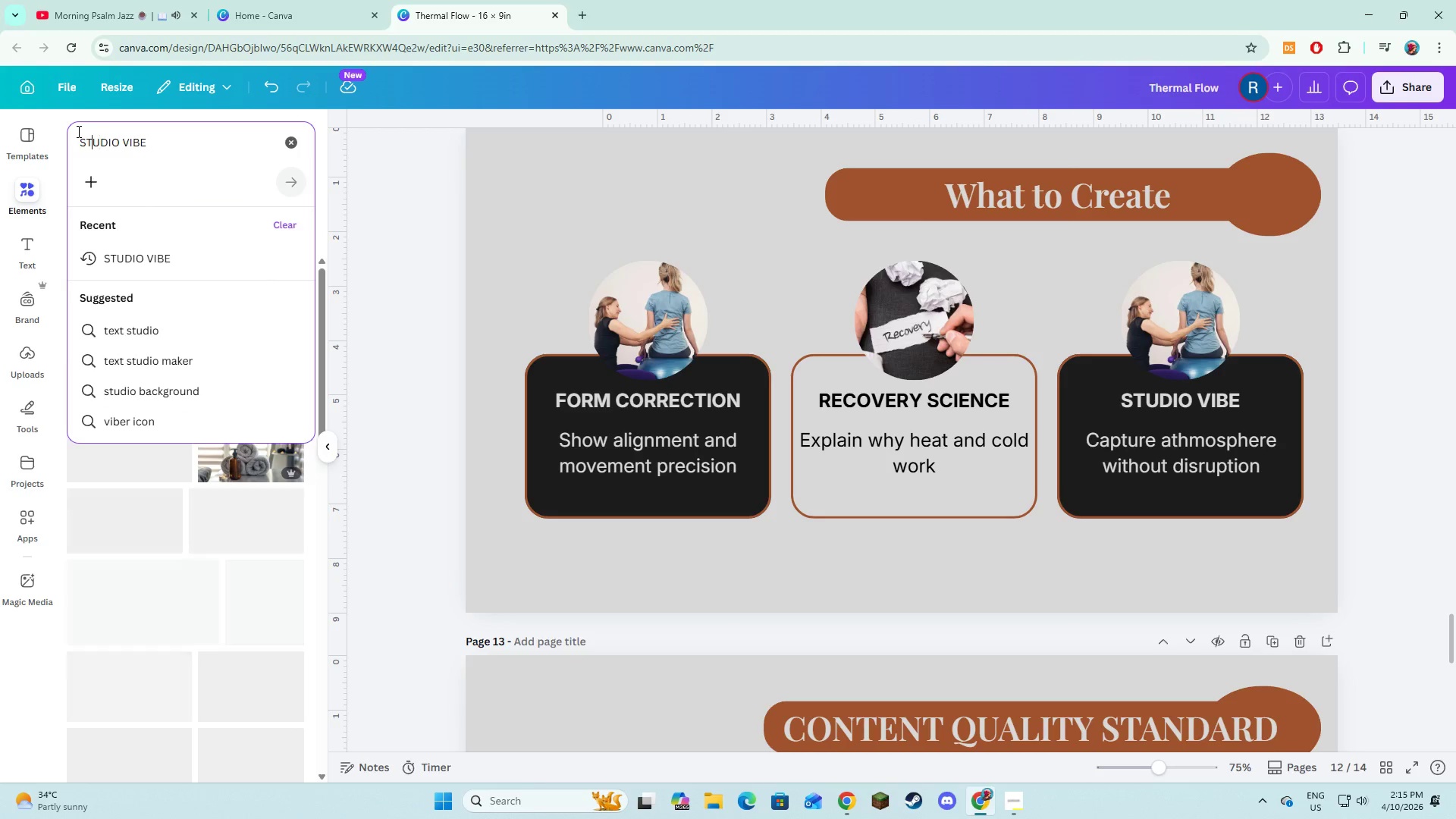 
key(ArrowLeft)
 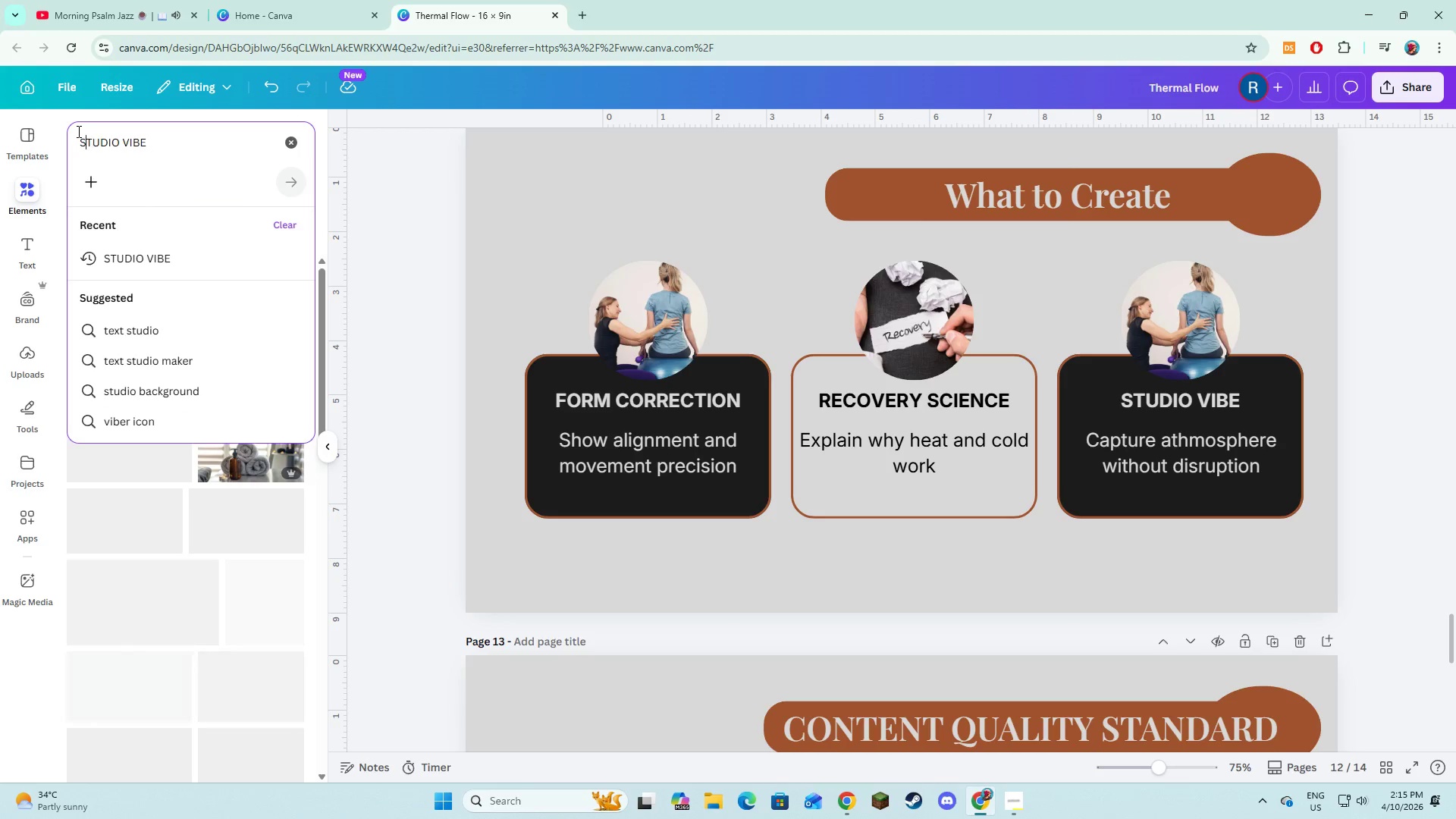 
key(ArrowLeft)
 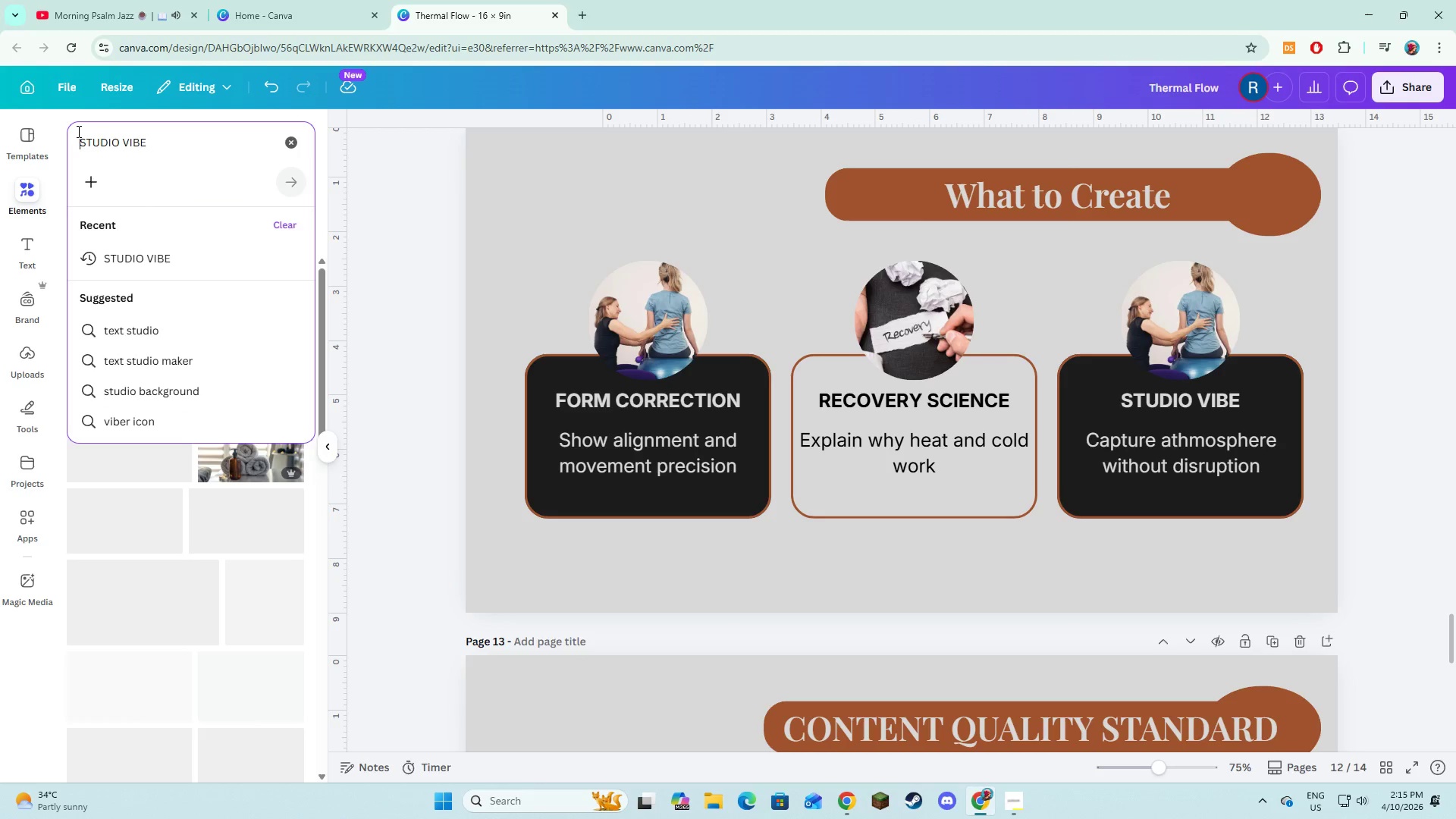 
key(ArrowLeft)
 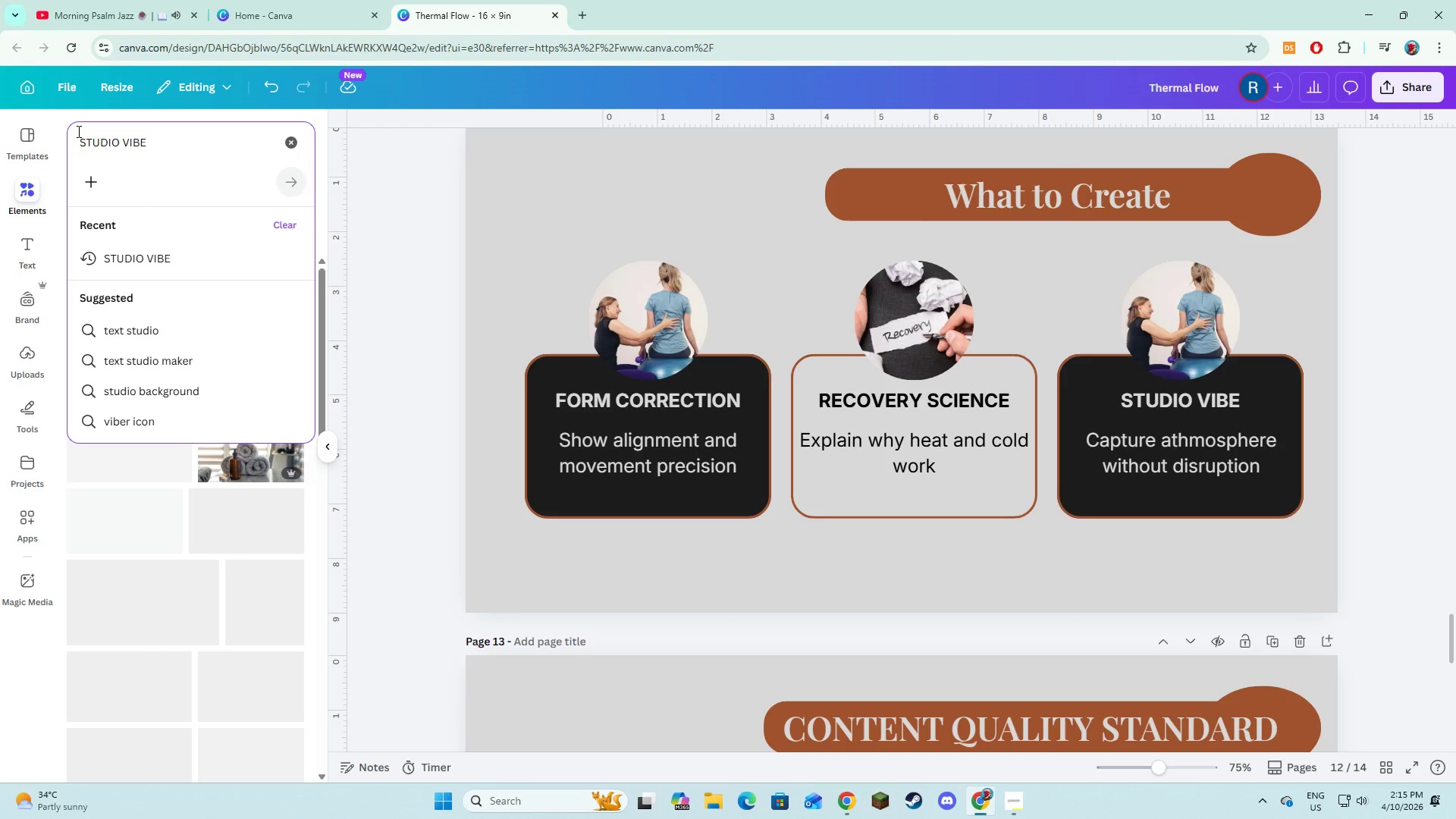 
type(PILATES )
 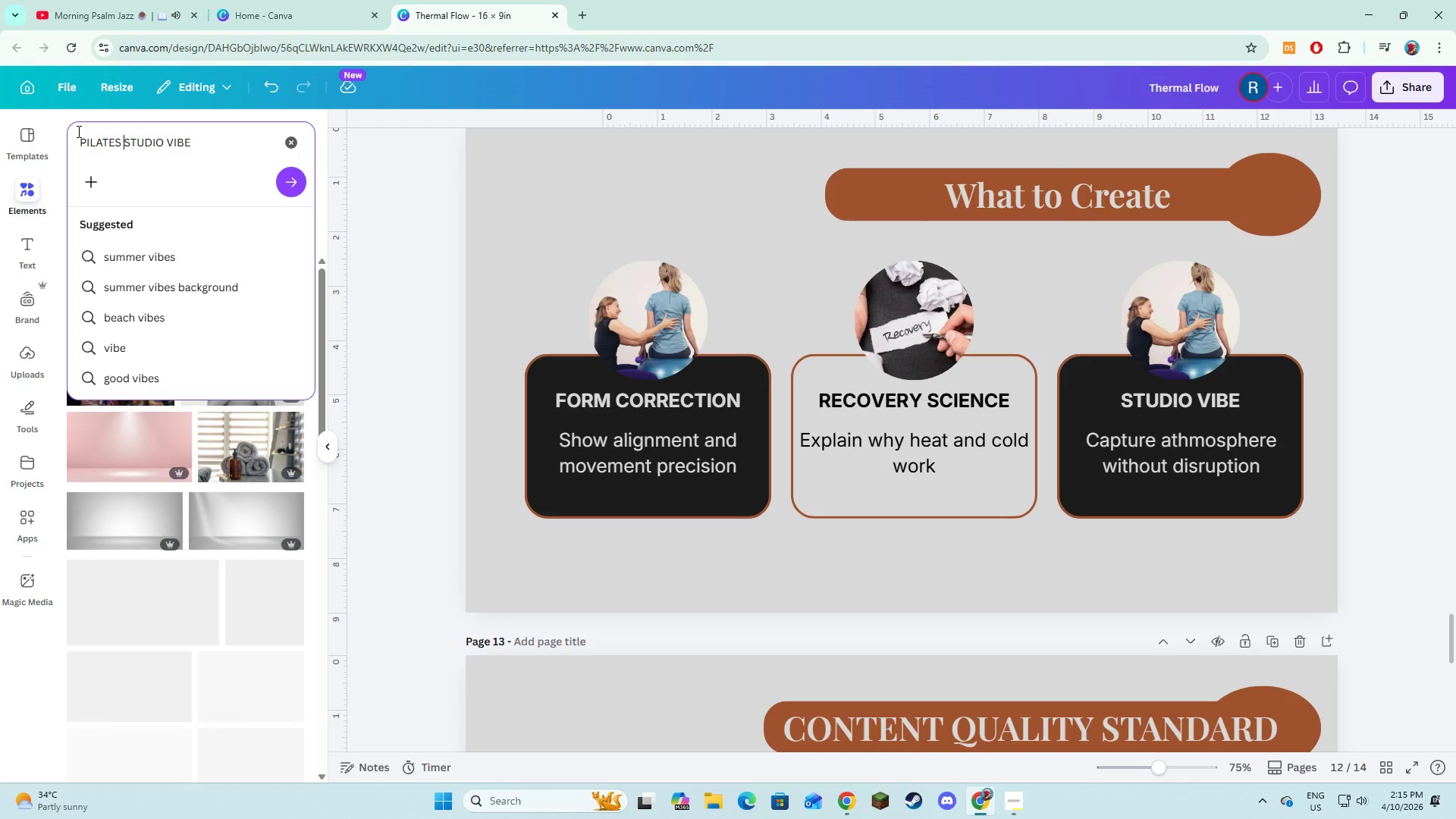 
key(Enter)
 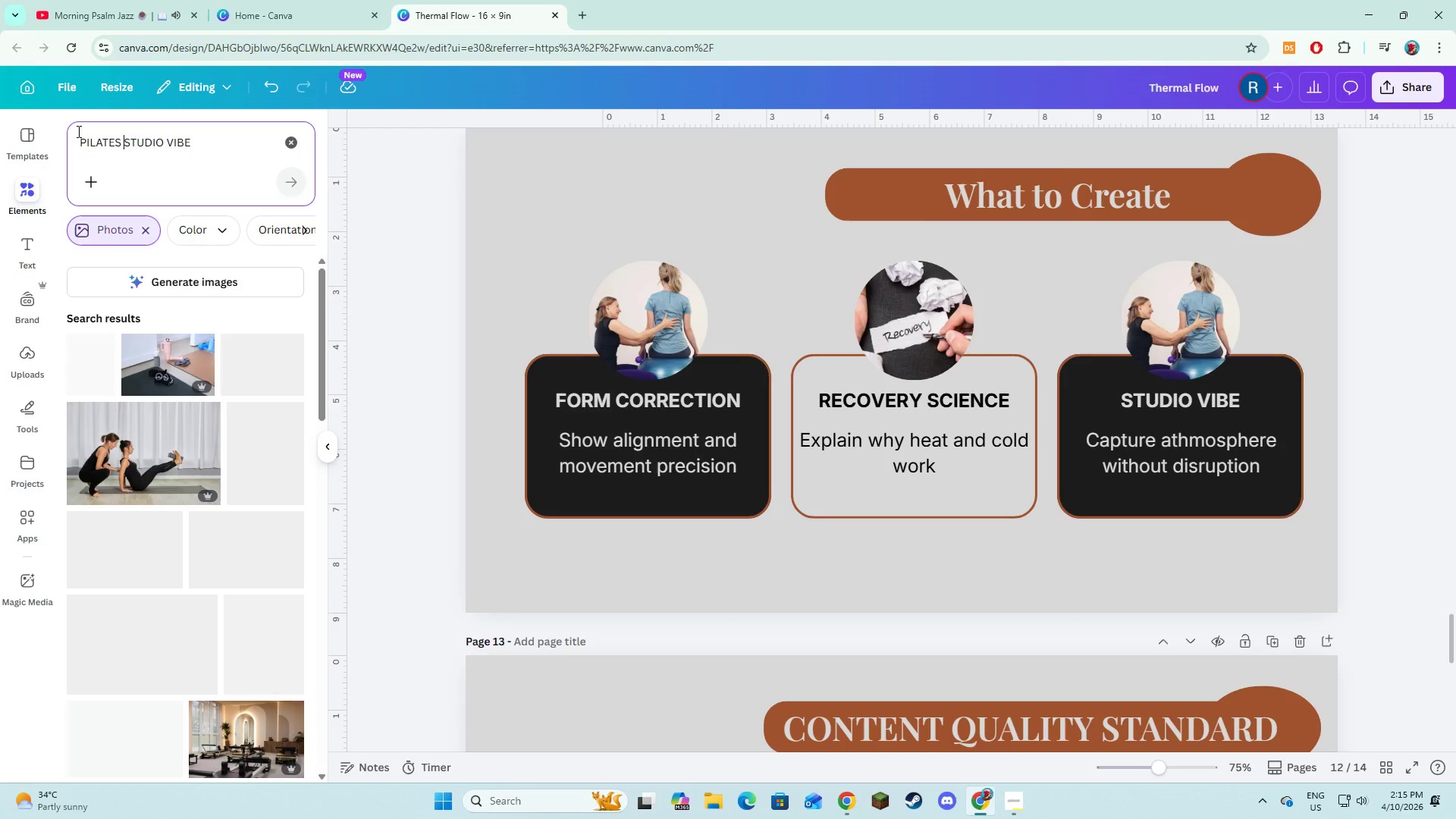 
wait(7.72)
 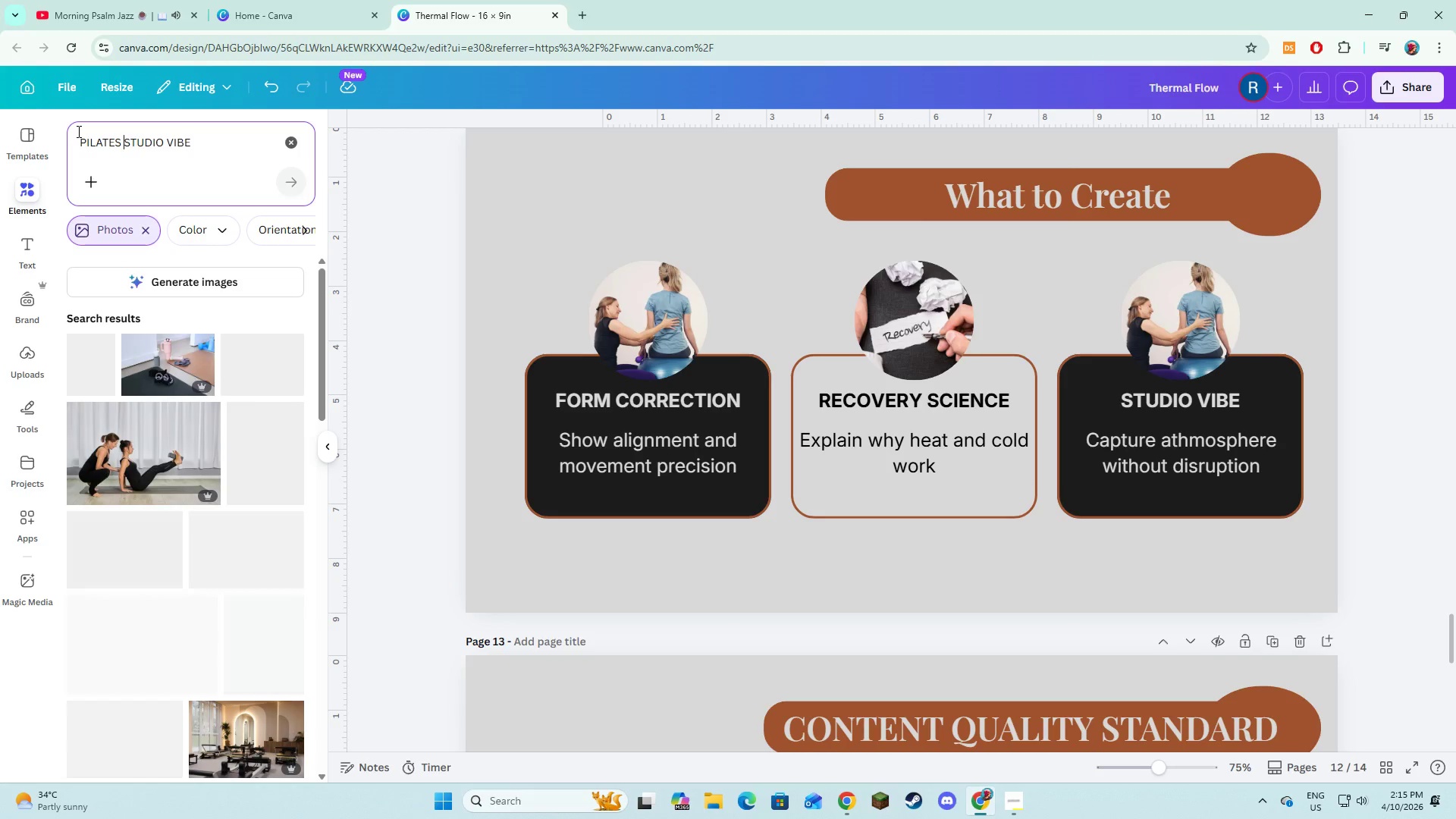 
scroll: coordinate [263, 607], scroll_direction: down, amount: 5.0
 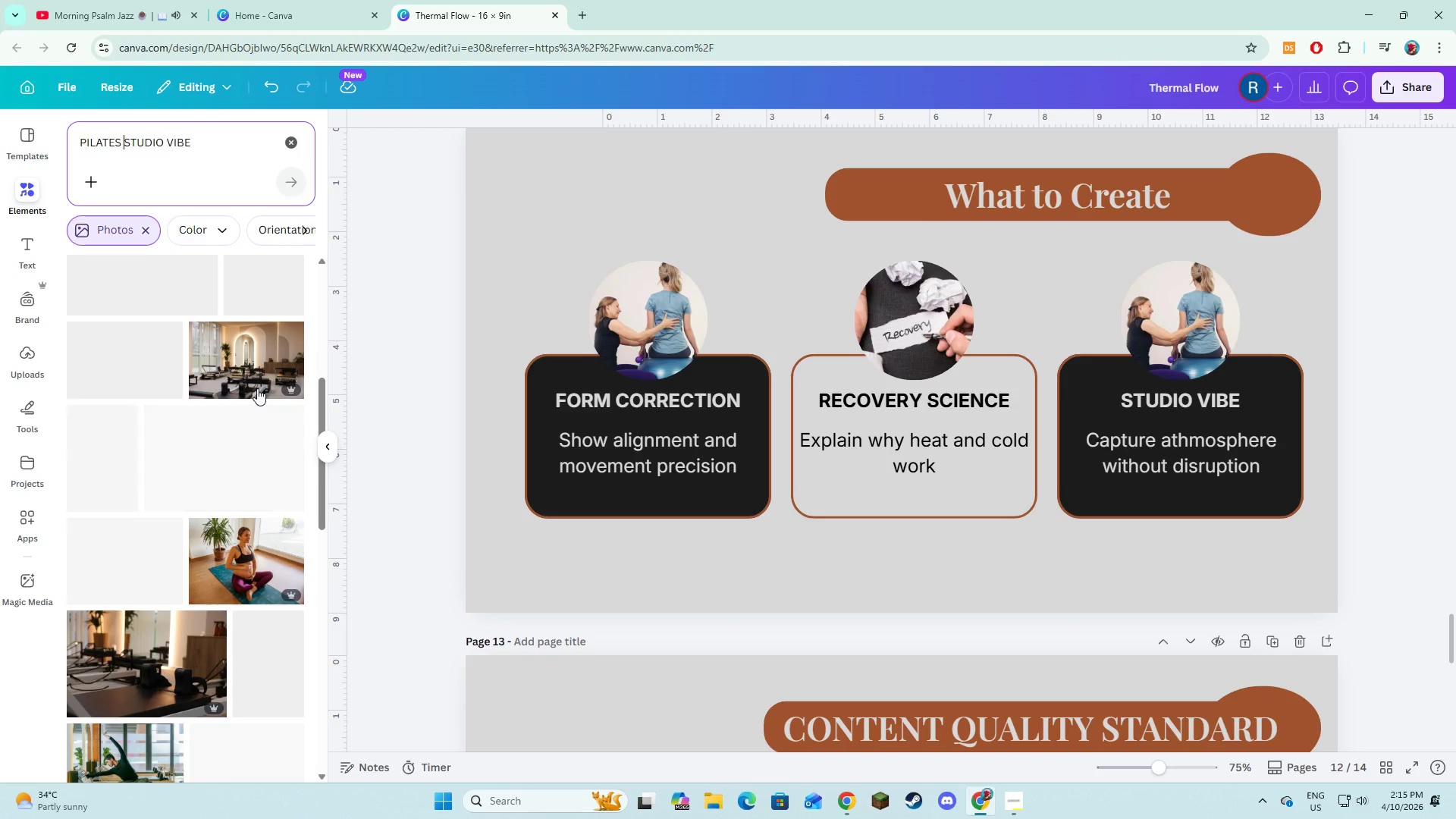 
left_click([252, 375])
 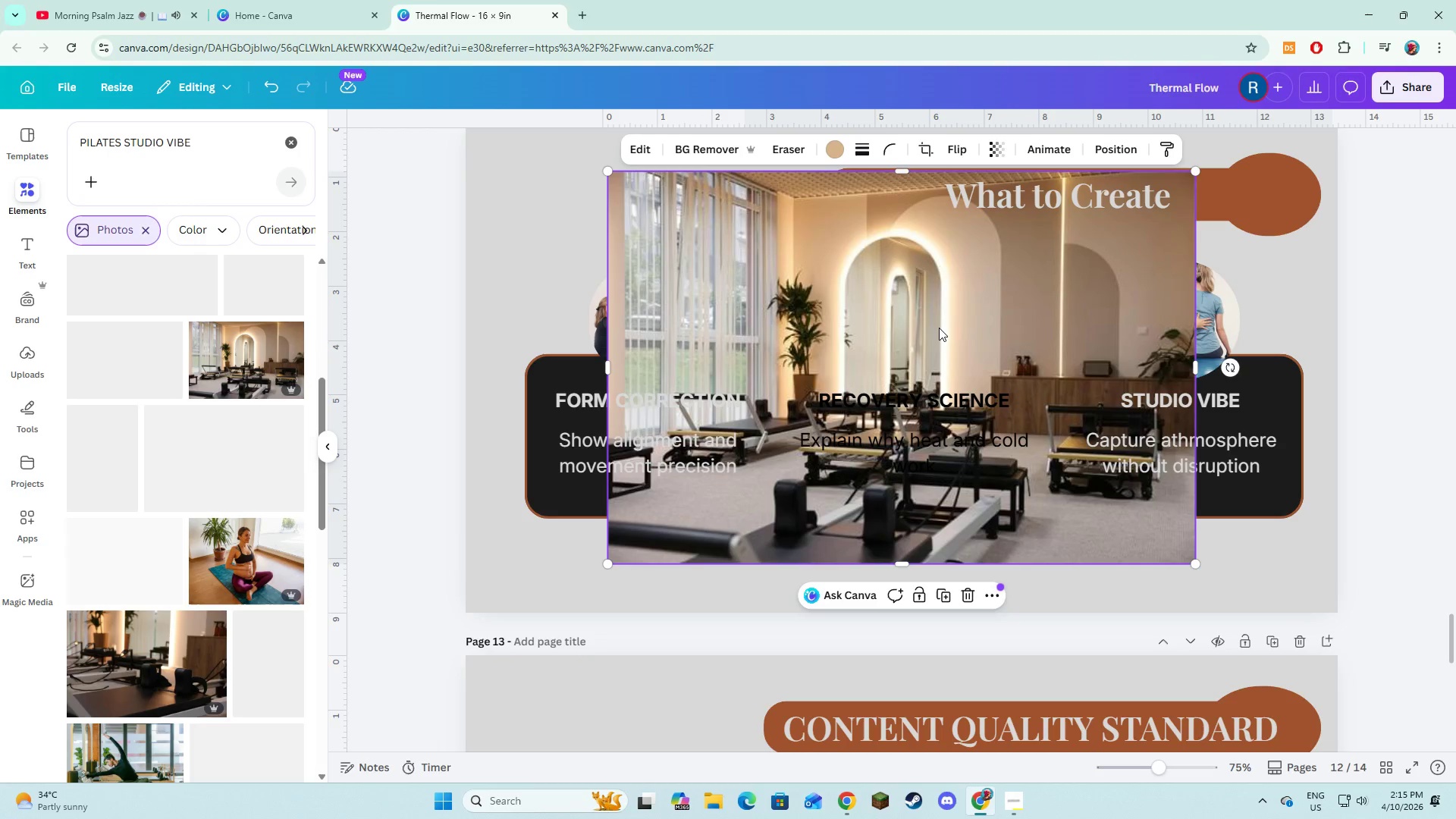 
left_click_drag(start_coordinate=[939, 328], to_coordinate=[1234, 328])
 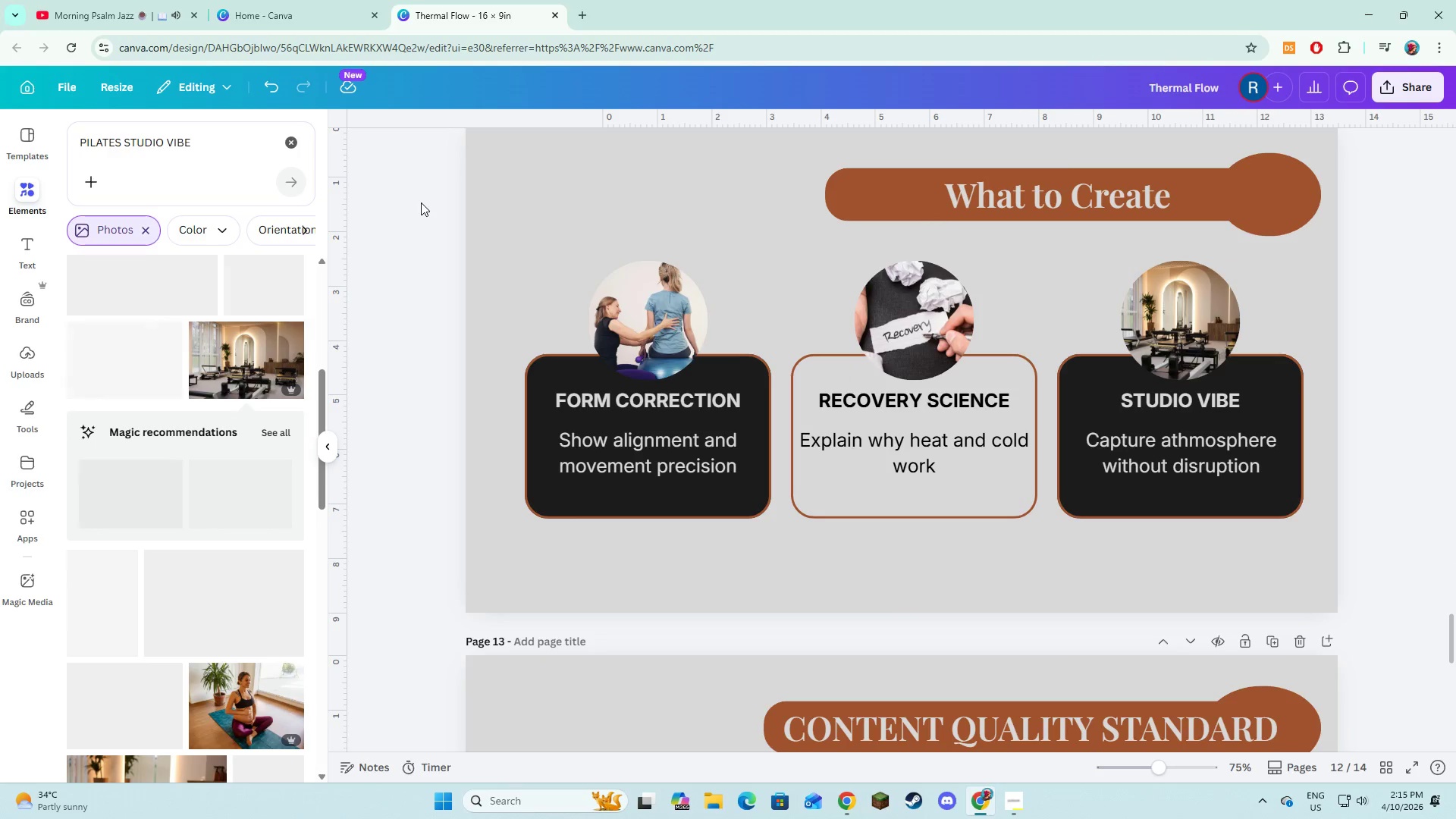 
key(Alt+AltLeft)
 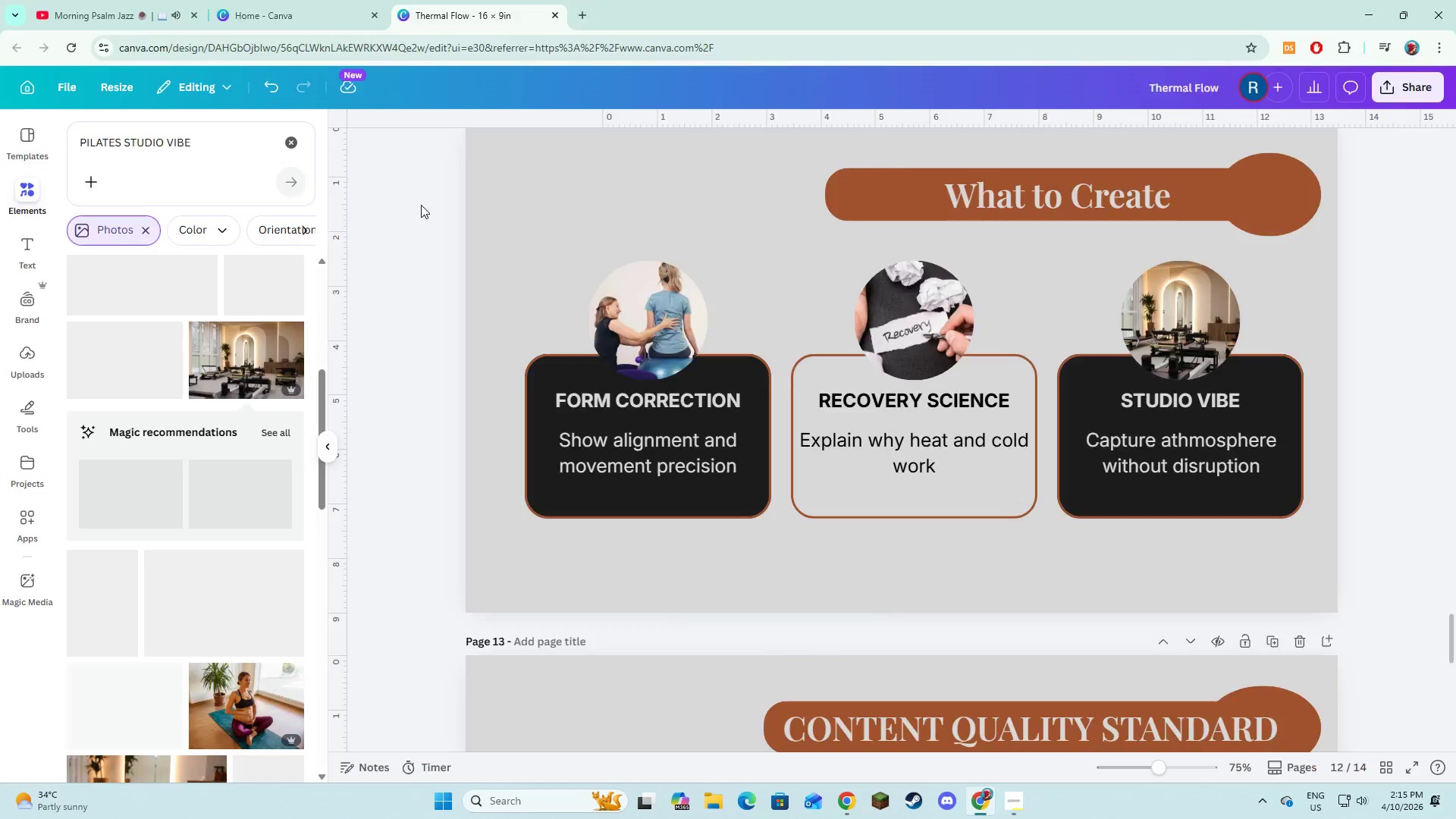 
key(Alt+Tab)